 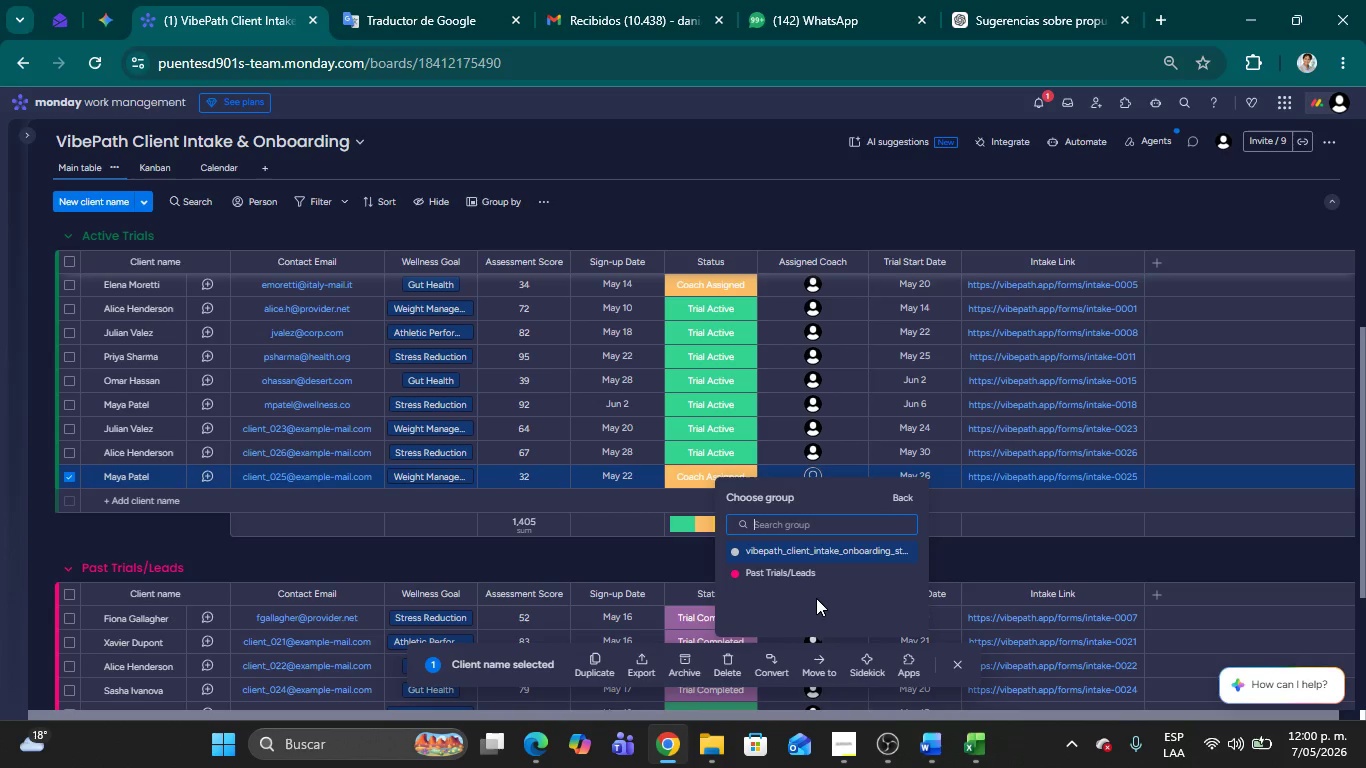 
scroll: coordinate [791, 510], scroll_direction: up, amount: 8.0
 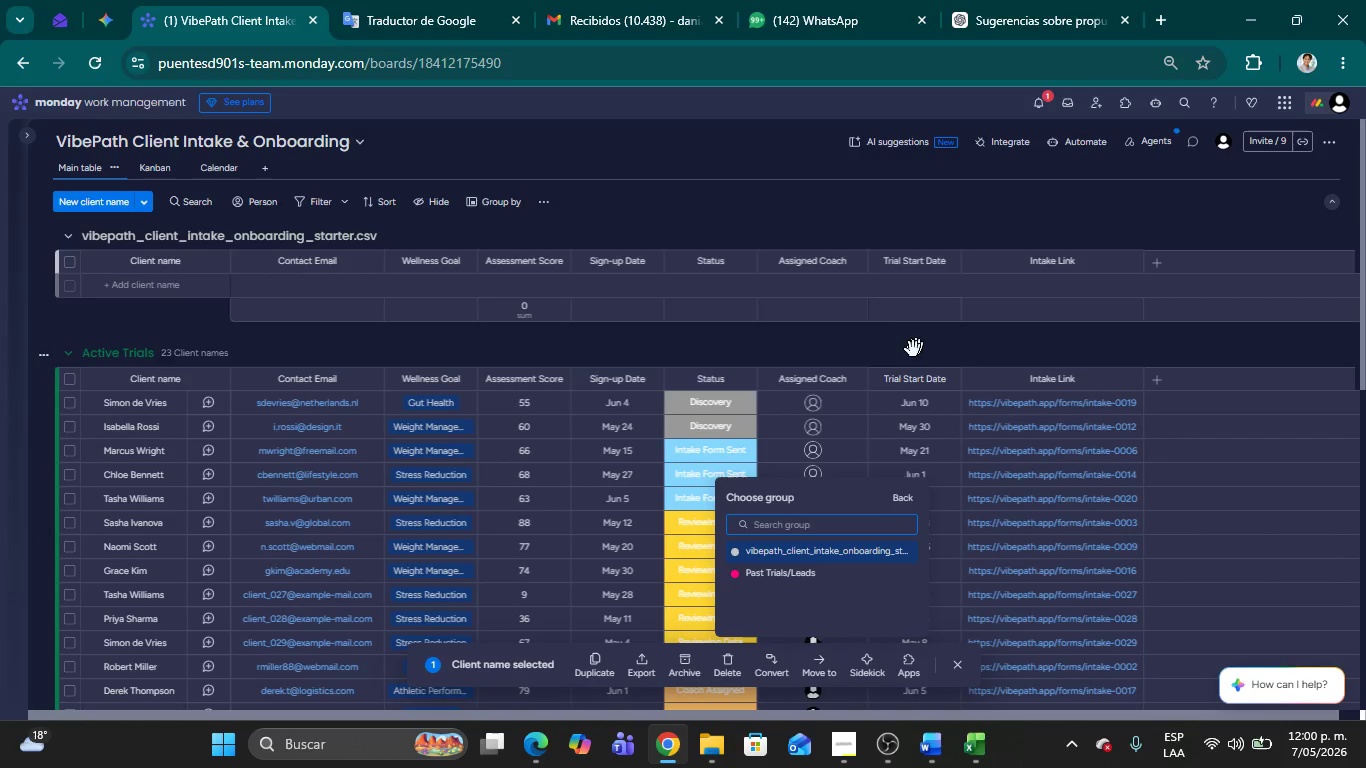 
left_click([910, 350])
 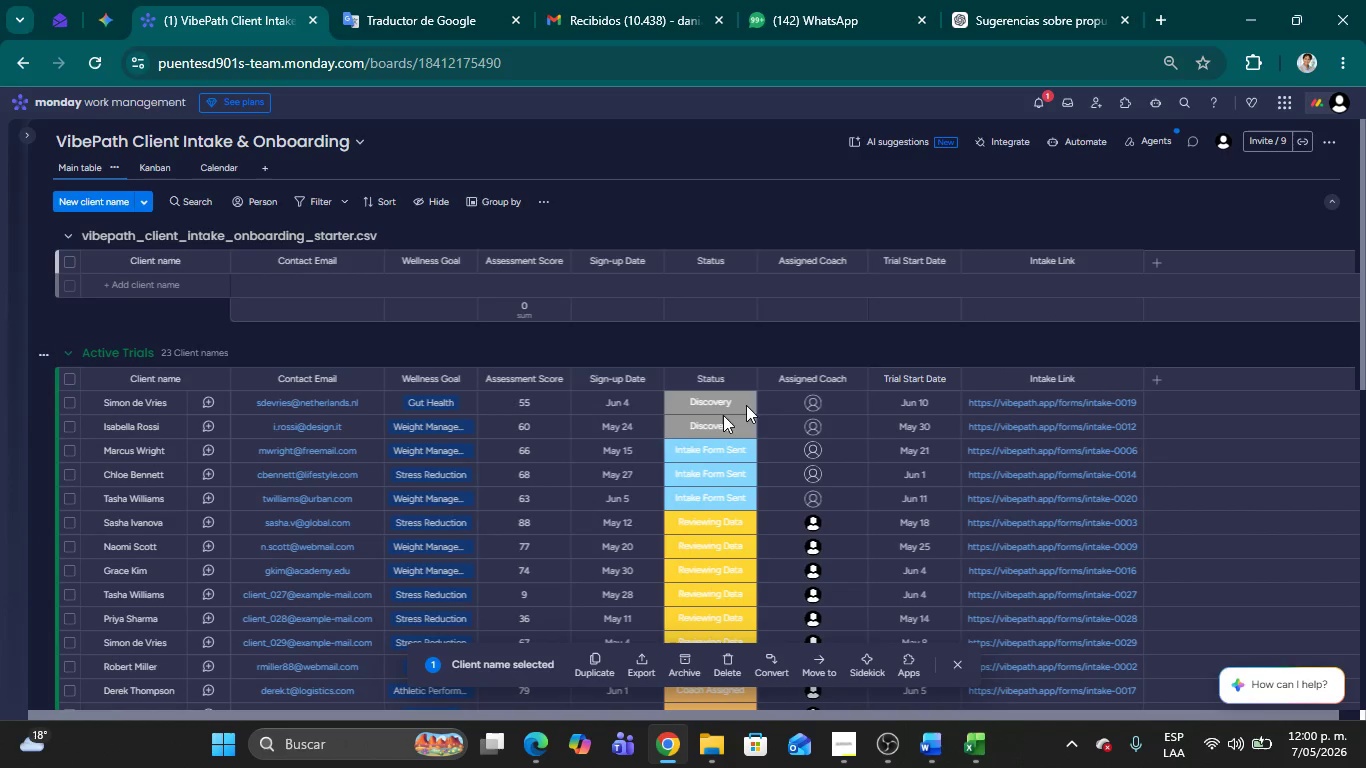 
scroll: coordinate [609, 522], scroll_direction: down, amount: 6.0
 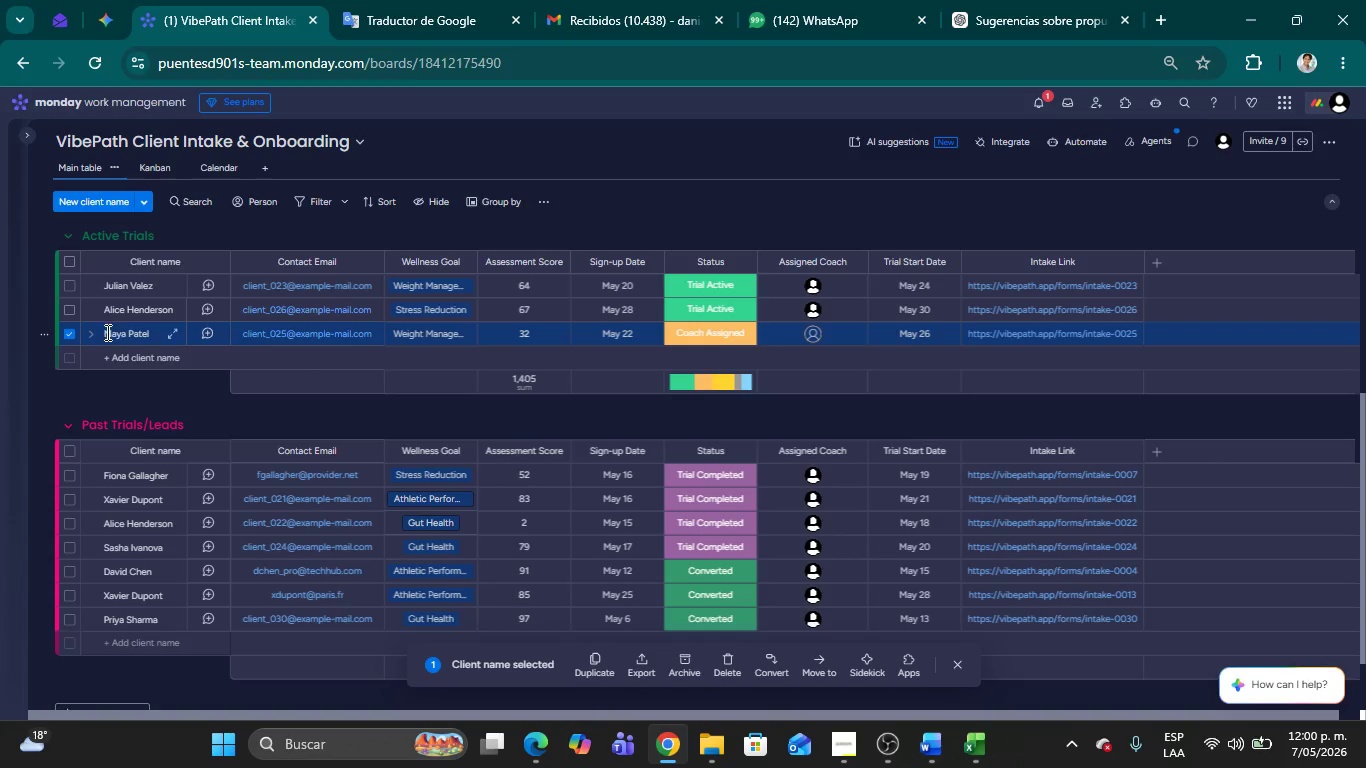 
scroll: coordinate [177, 424], scroll_direction: up, amount: 2.0
 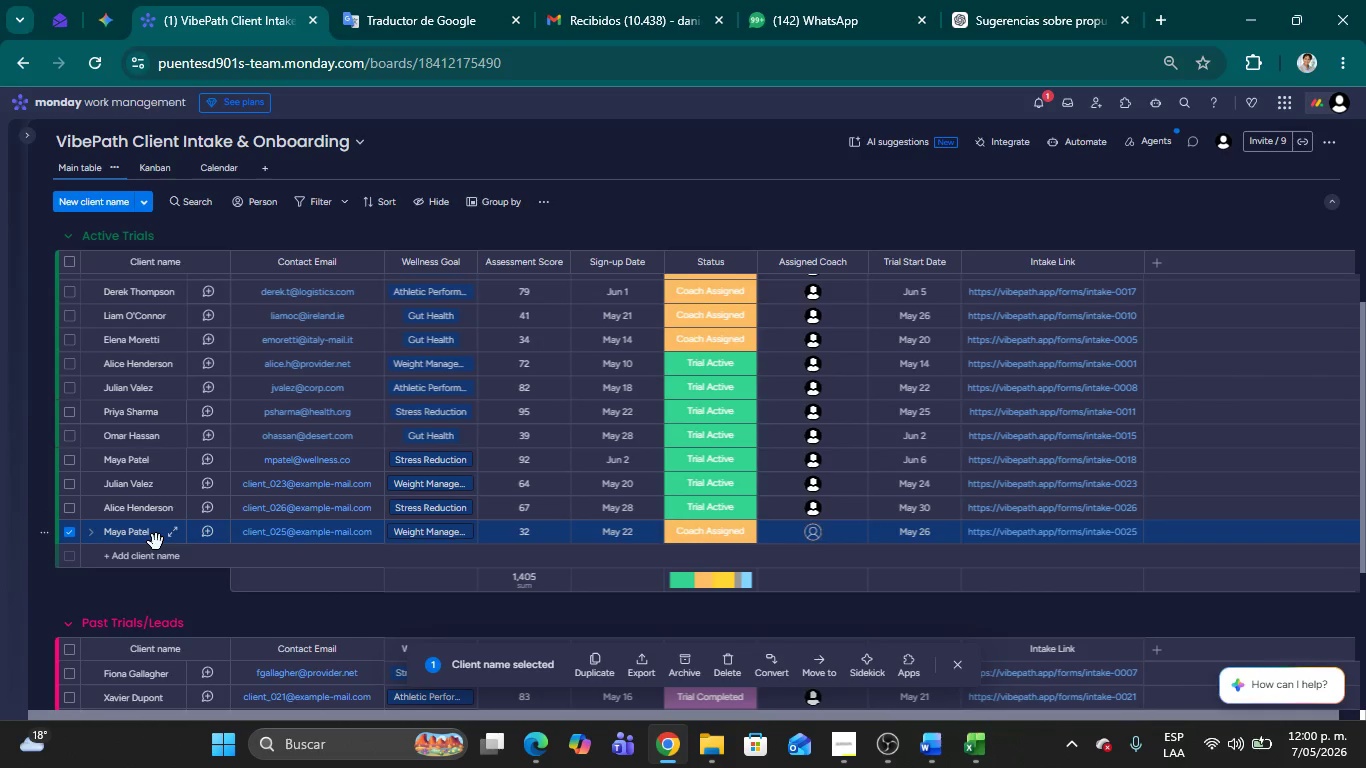 
left_click_drag(start_coordinate=[156, 542], to_coordinate=[183, 309])
 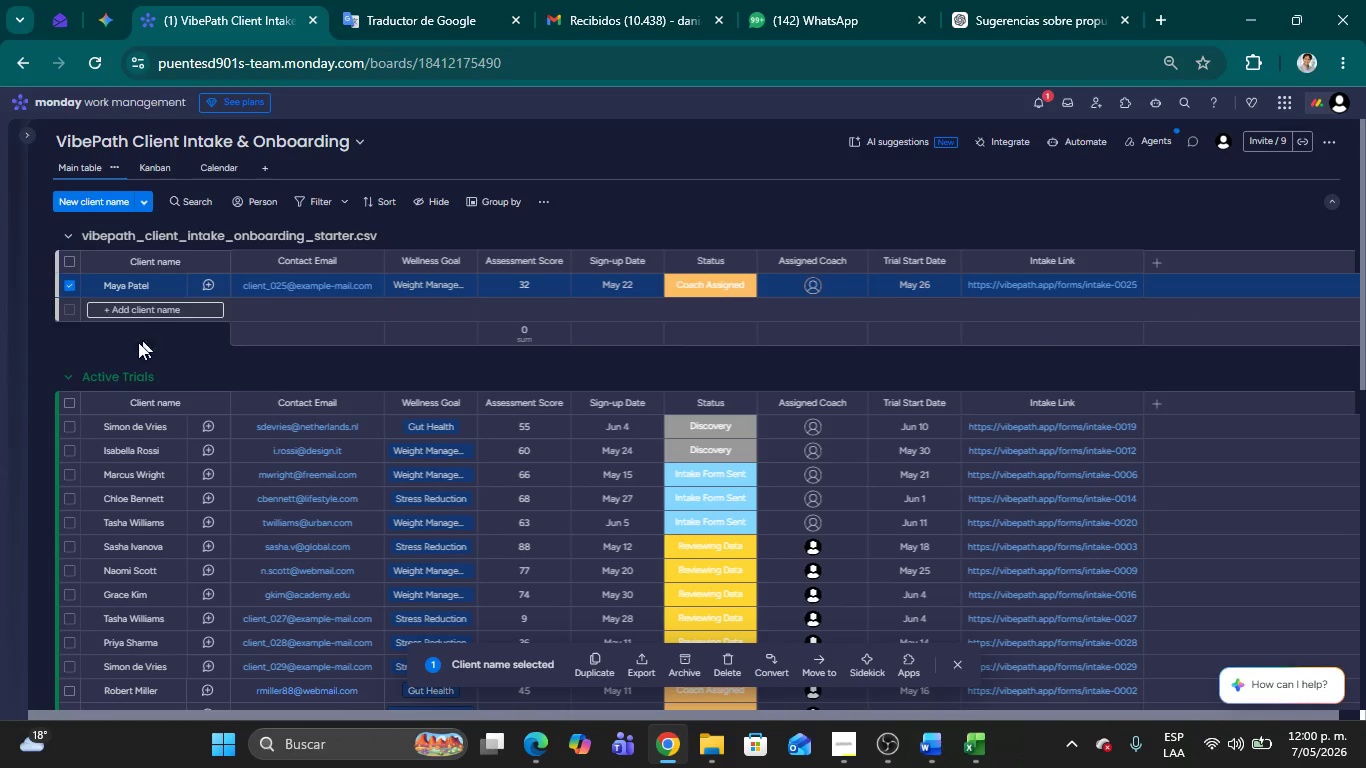 
scroll: coordinate [198, 274], scroll_direction: up, amount: 7.0
 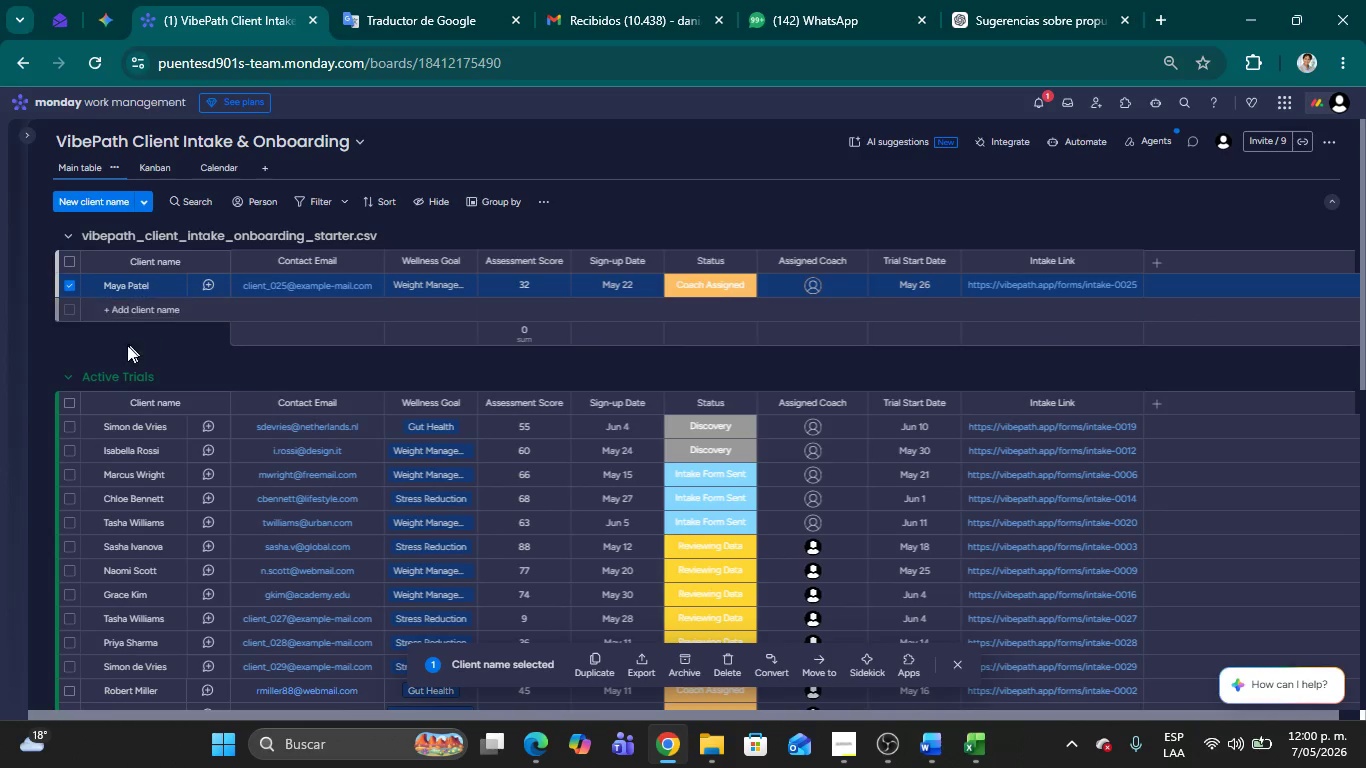 
left_click([150, 340])
 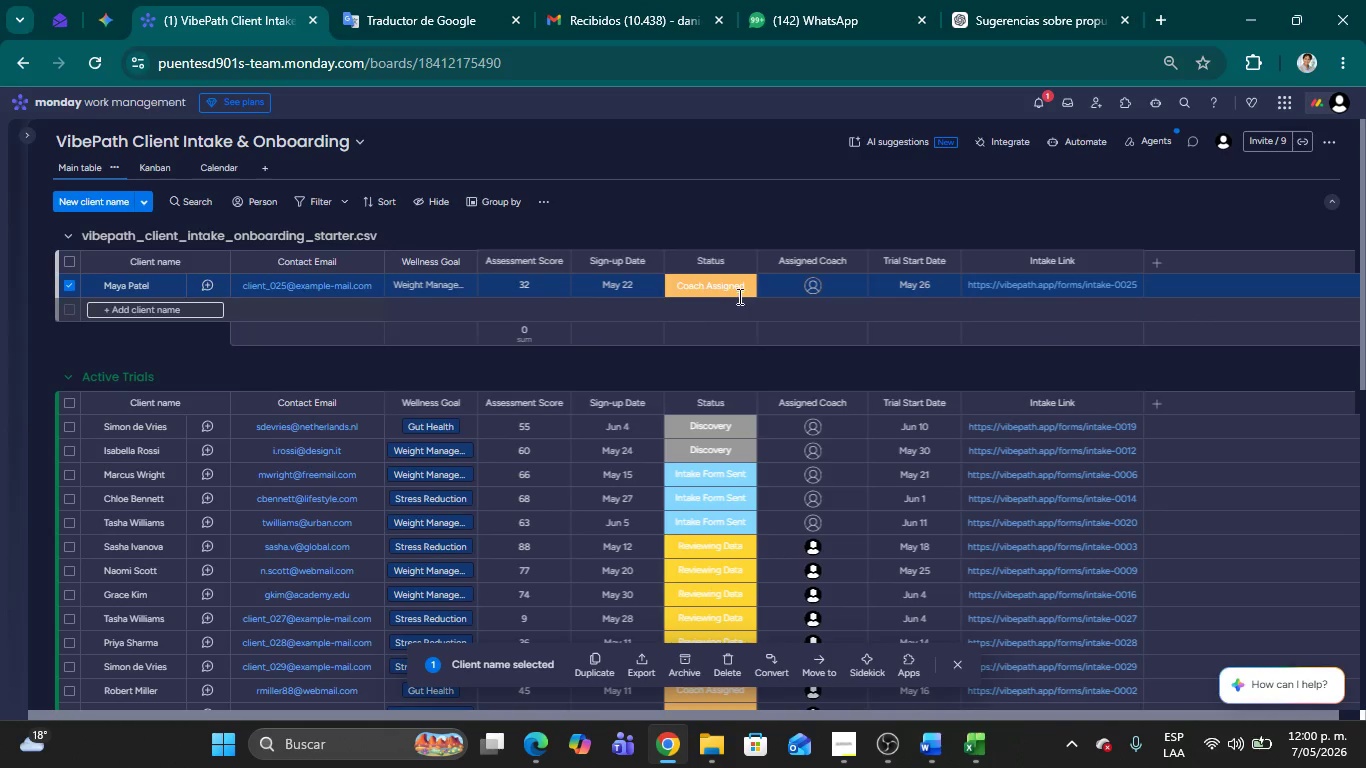 
left_click([731, 290])
 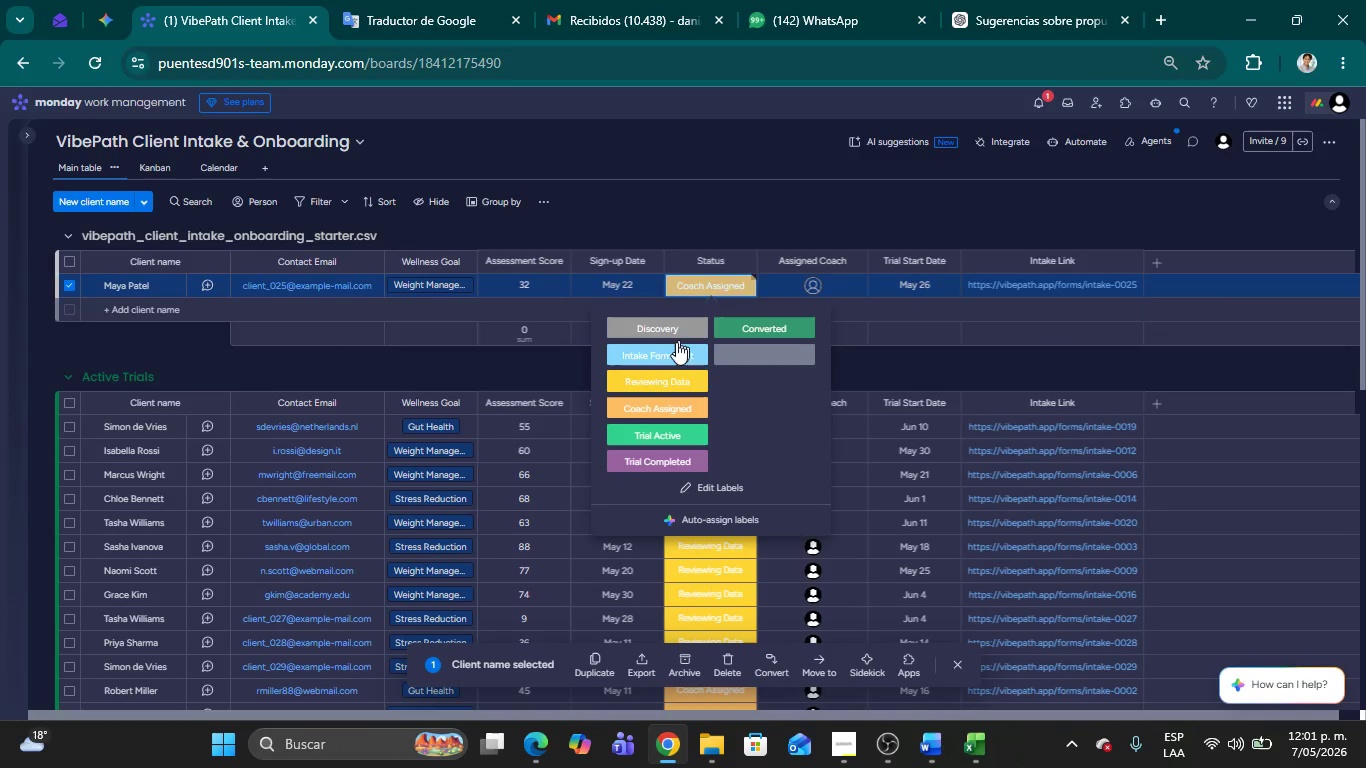 
left_click([668, 357])
 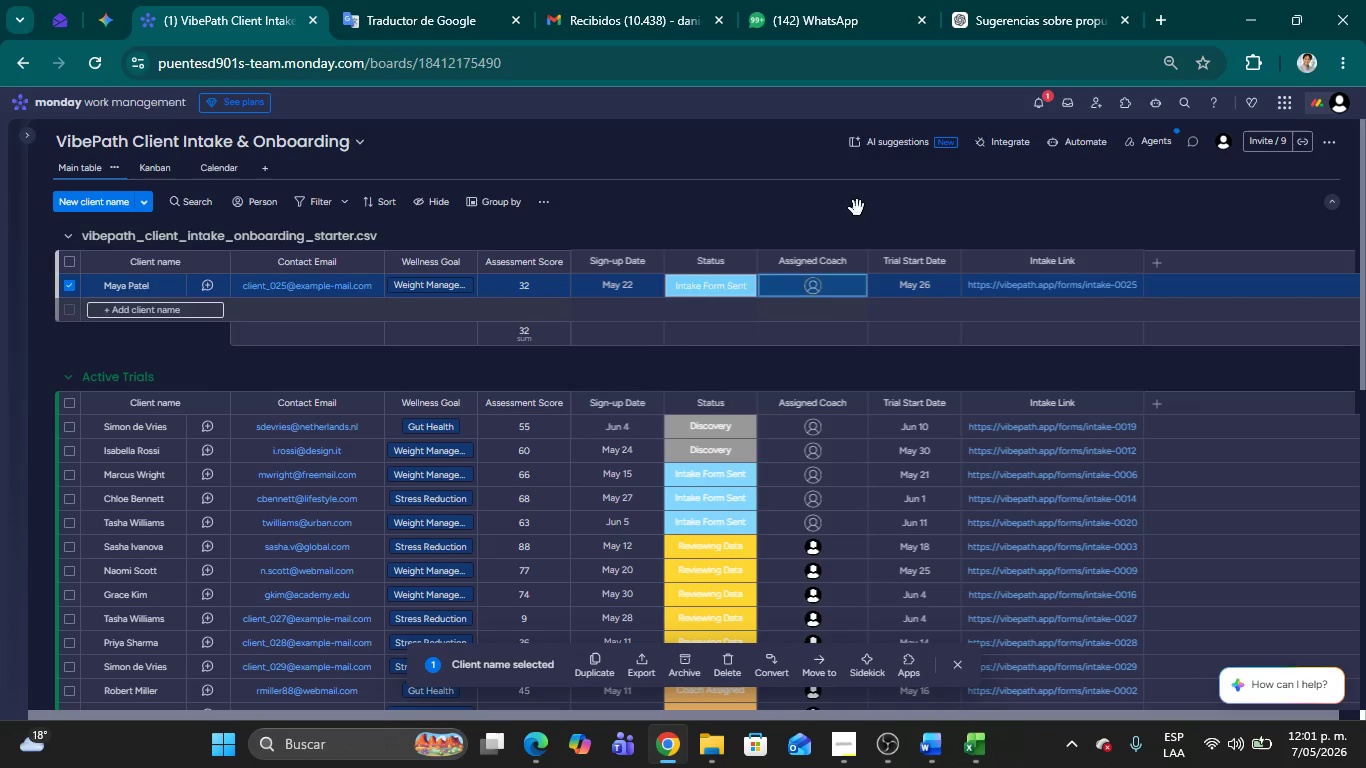 
left_click([856, 207])
 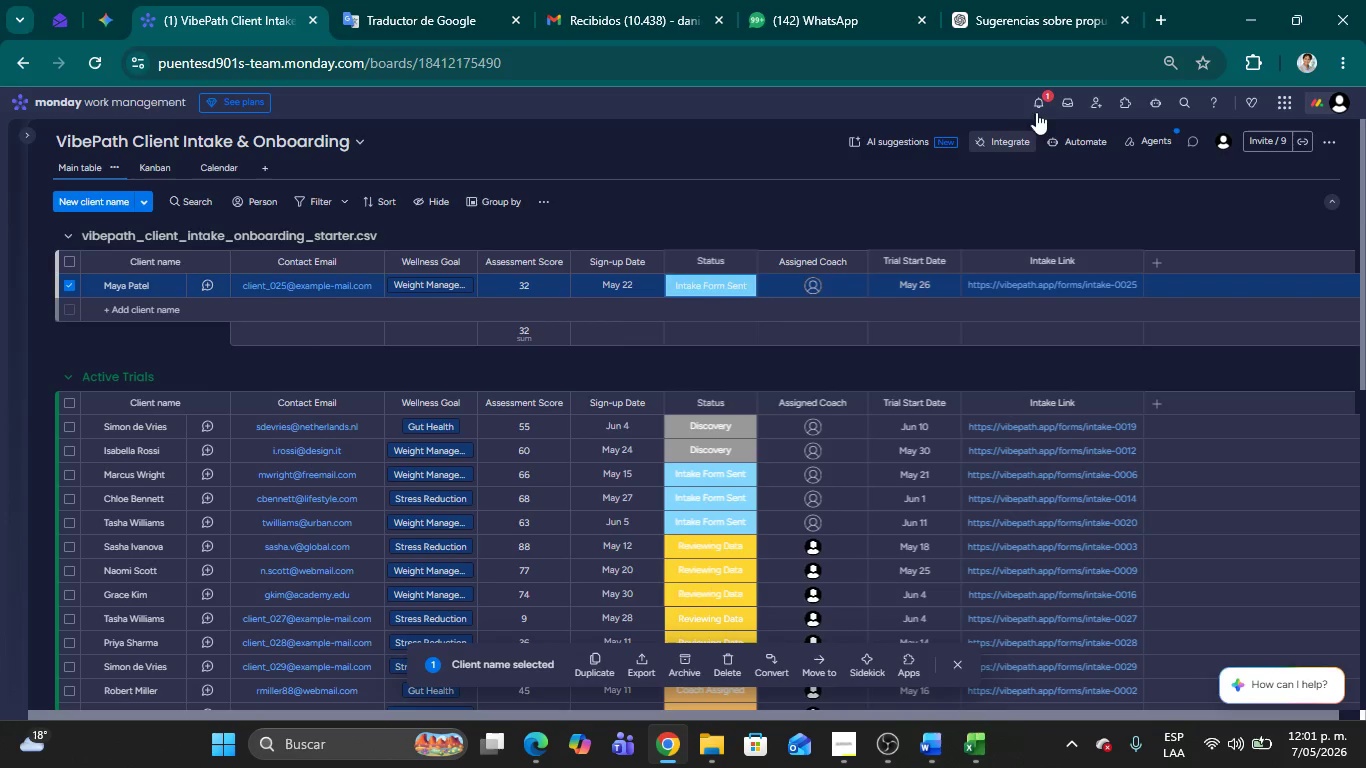 
left_click([1040, 103])
 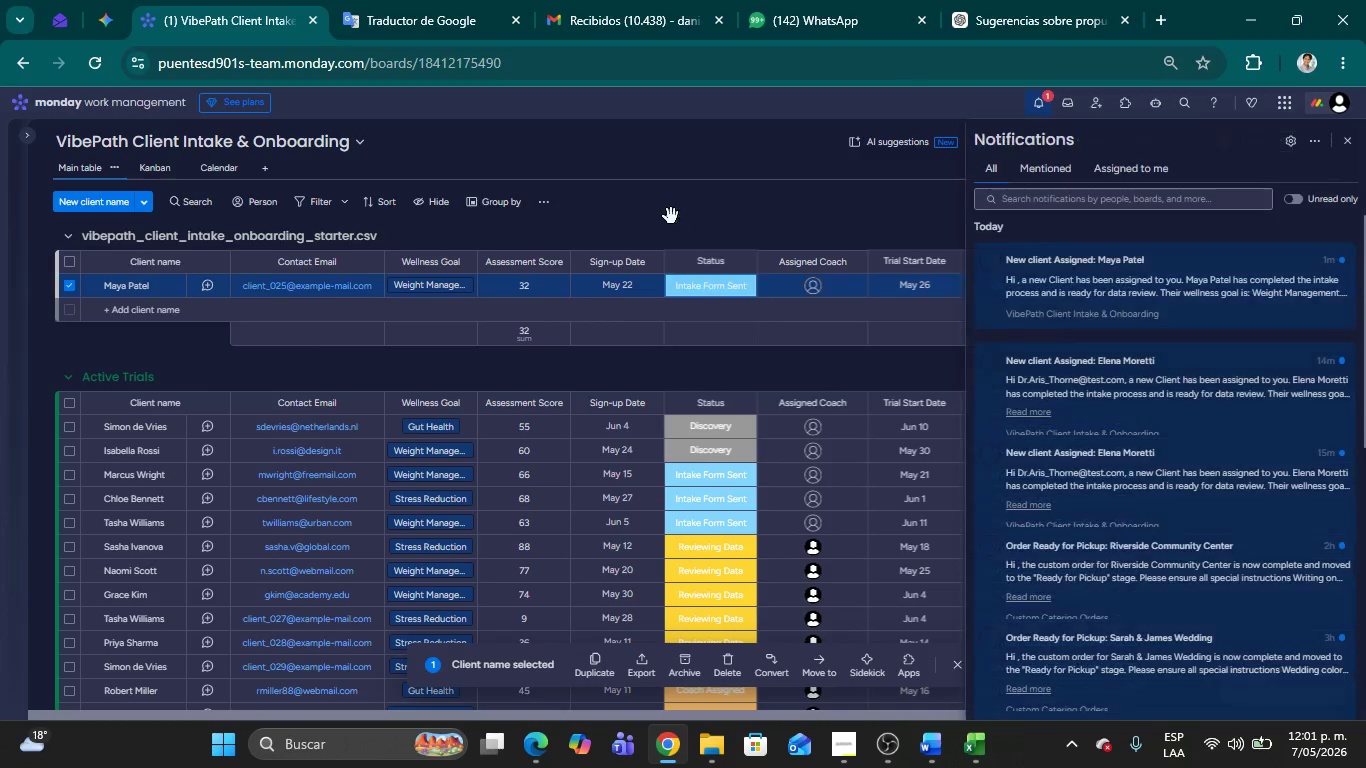 
left_click([698, 199])
 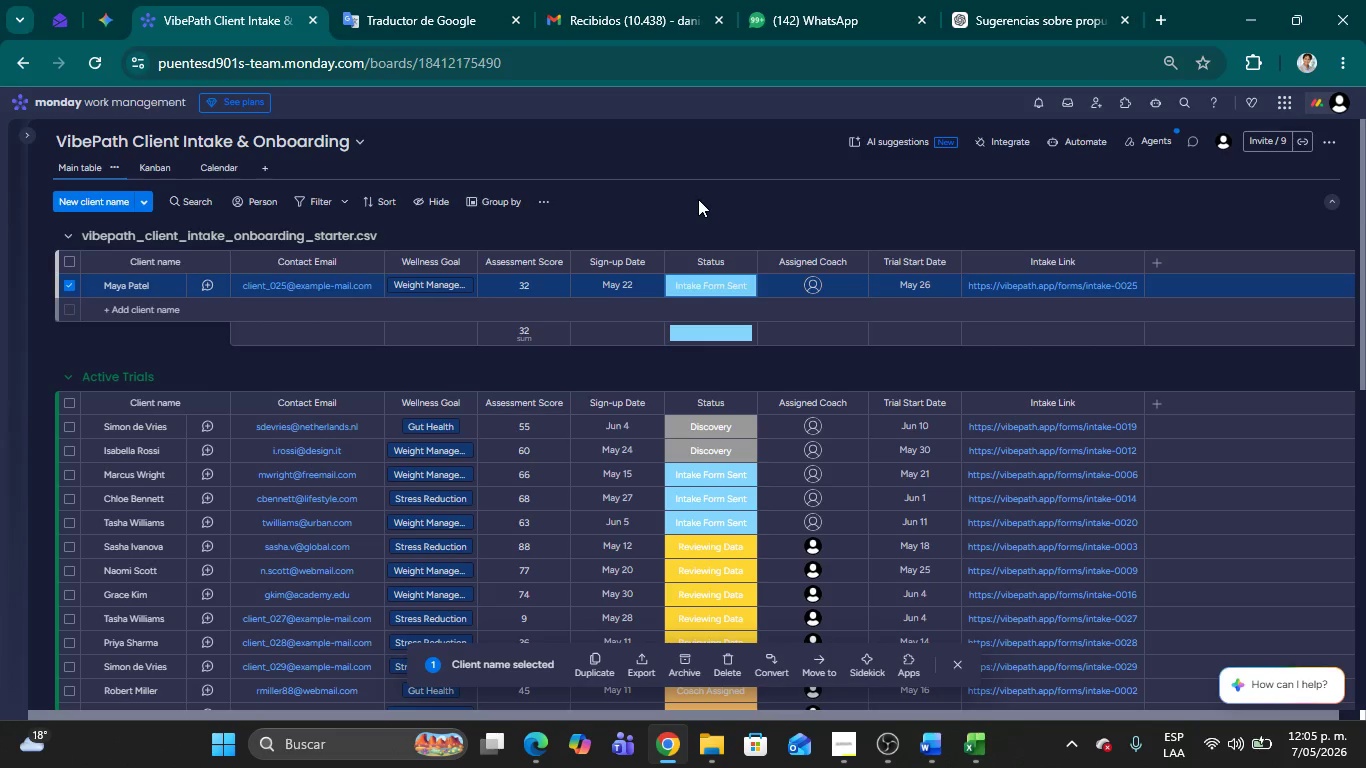 
wait(276.59)
 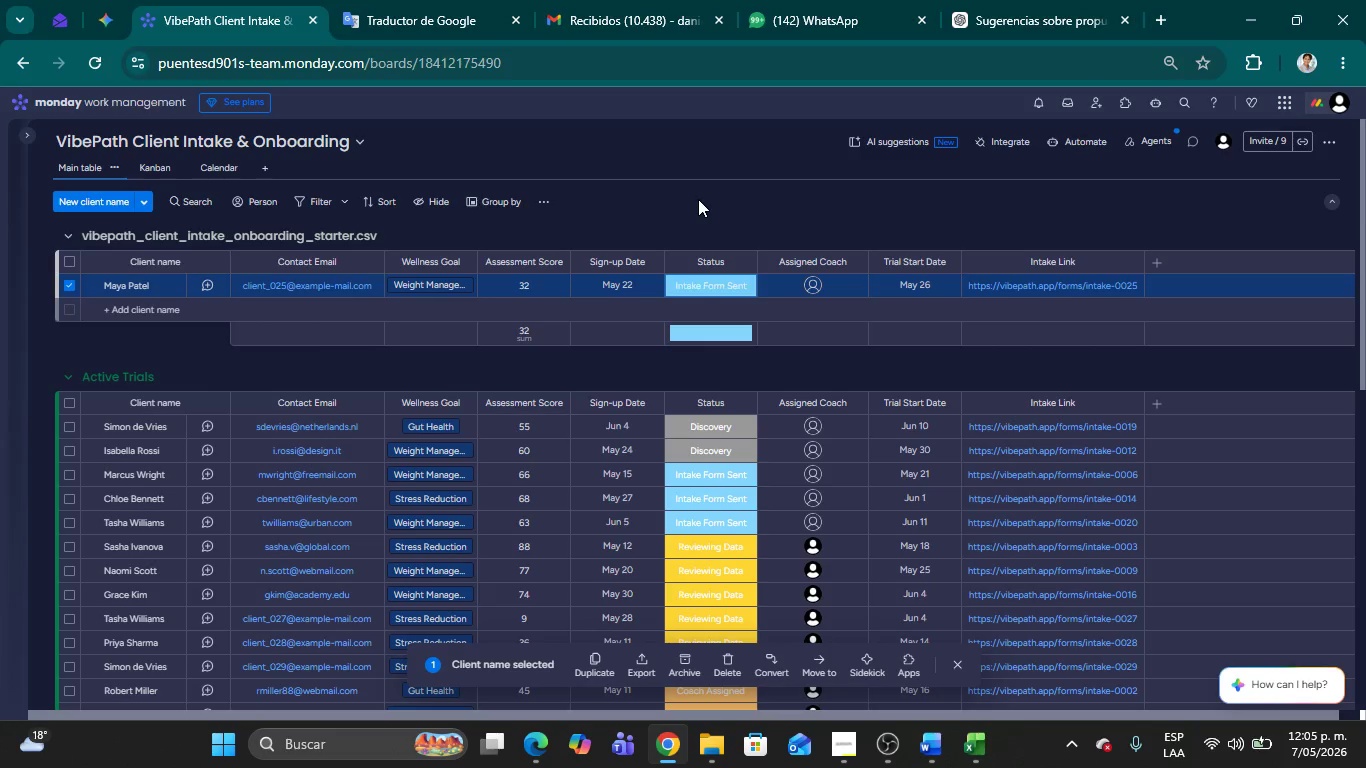 
left_click([1077, 147])
 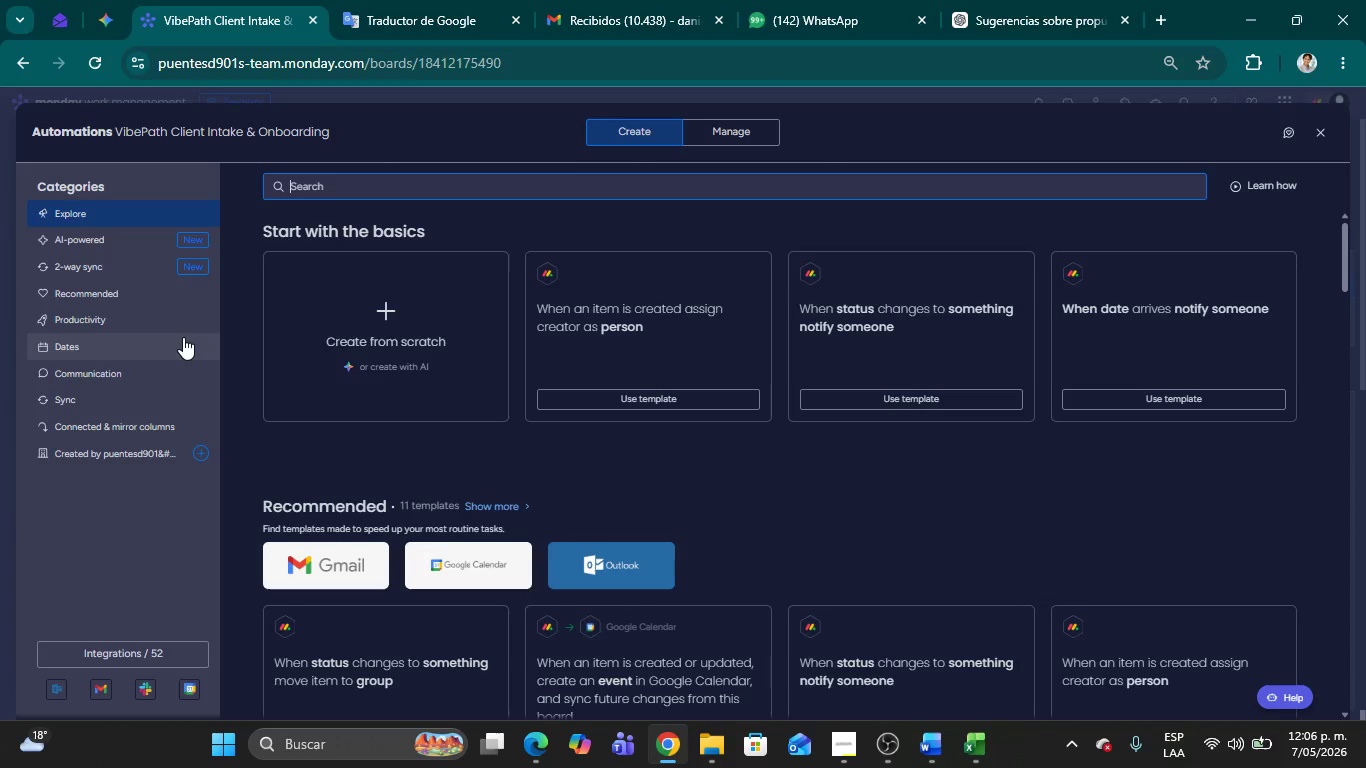 
wait(25.64)
 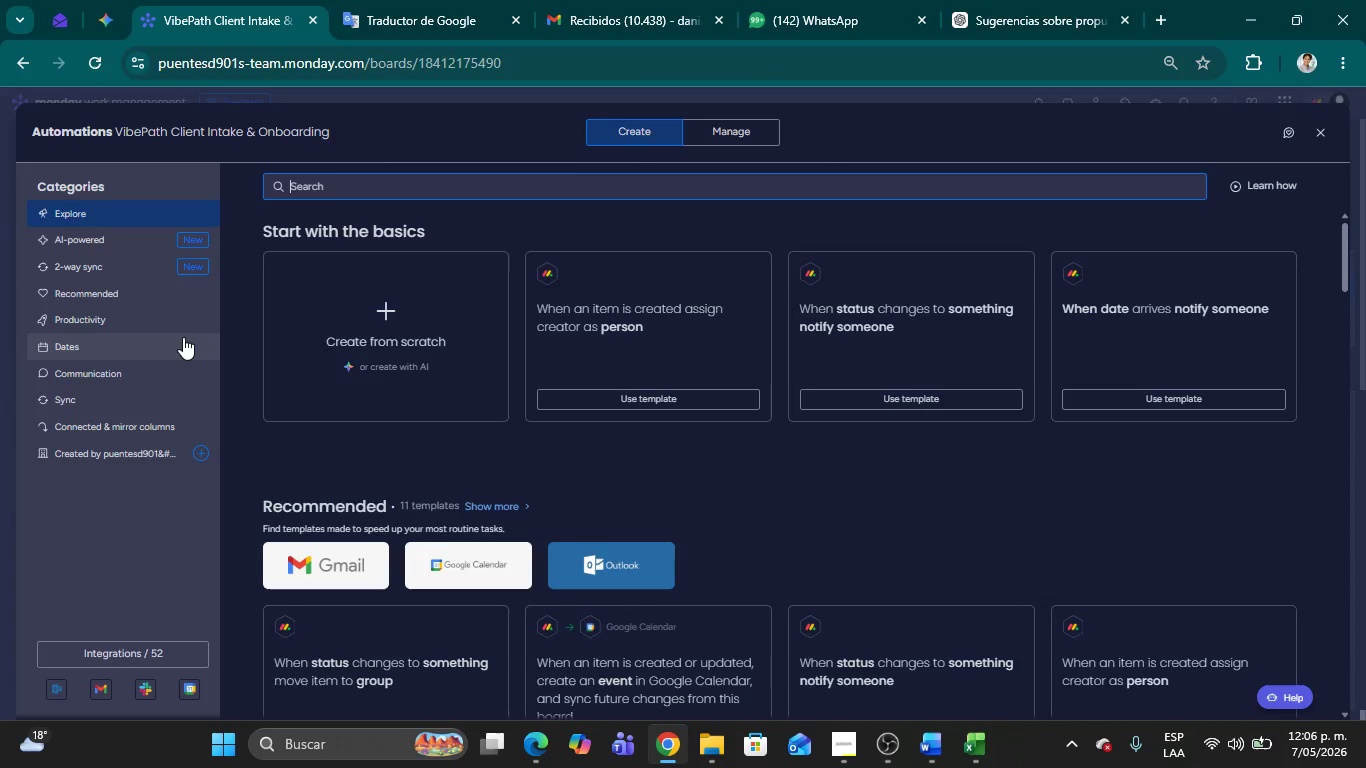 
left_click([754, 137])
 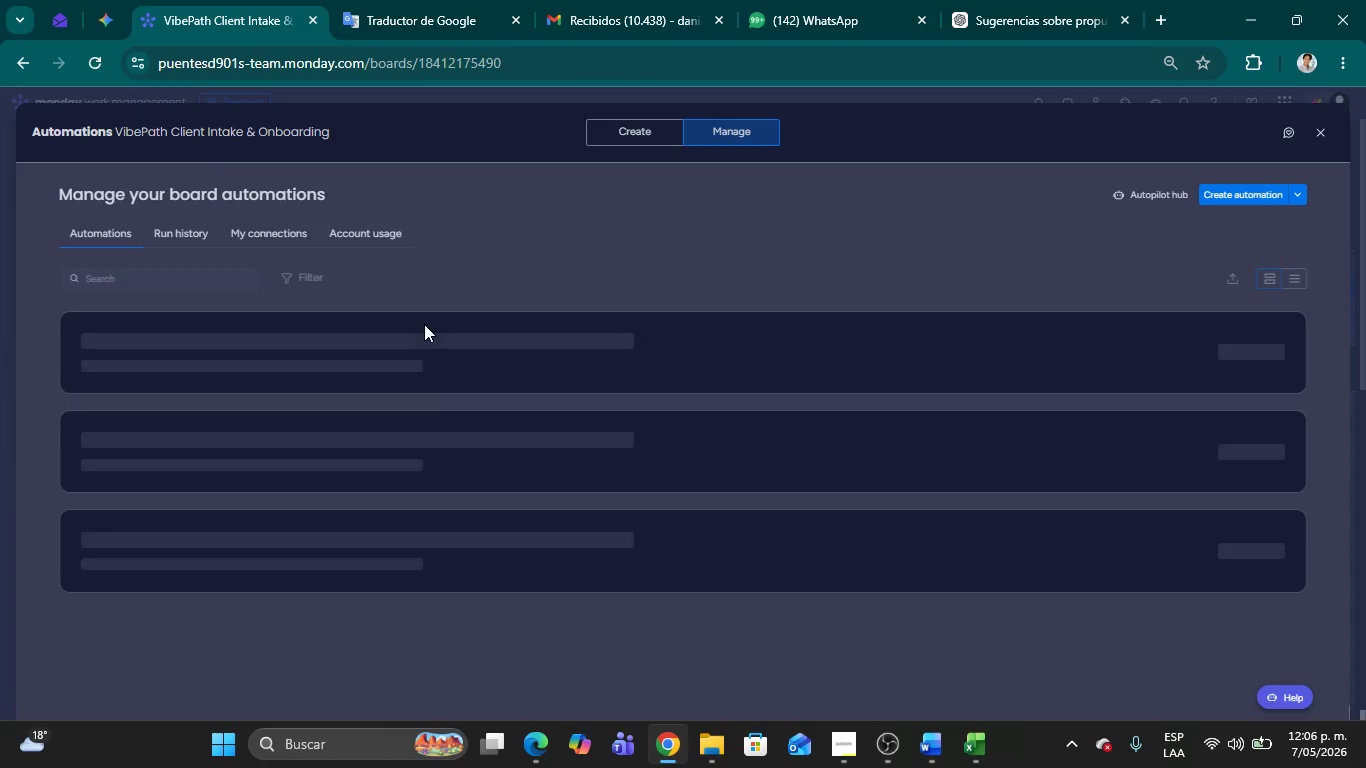 
mouse_move([391, 386])
 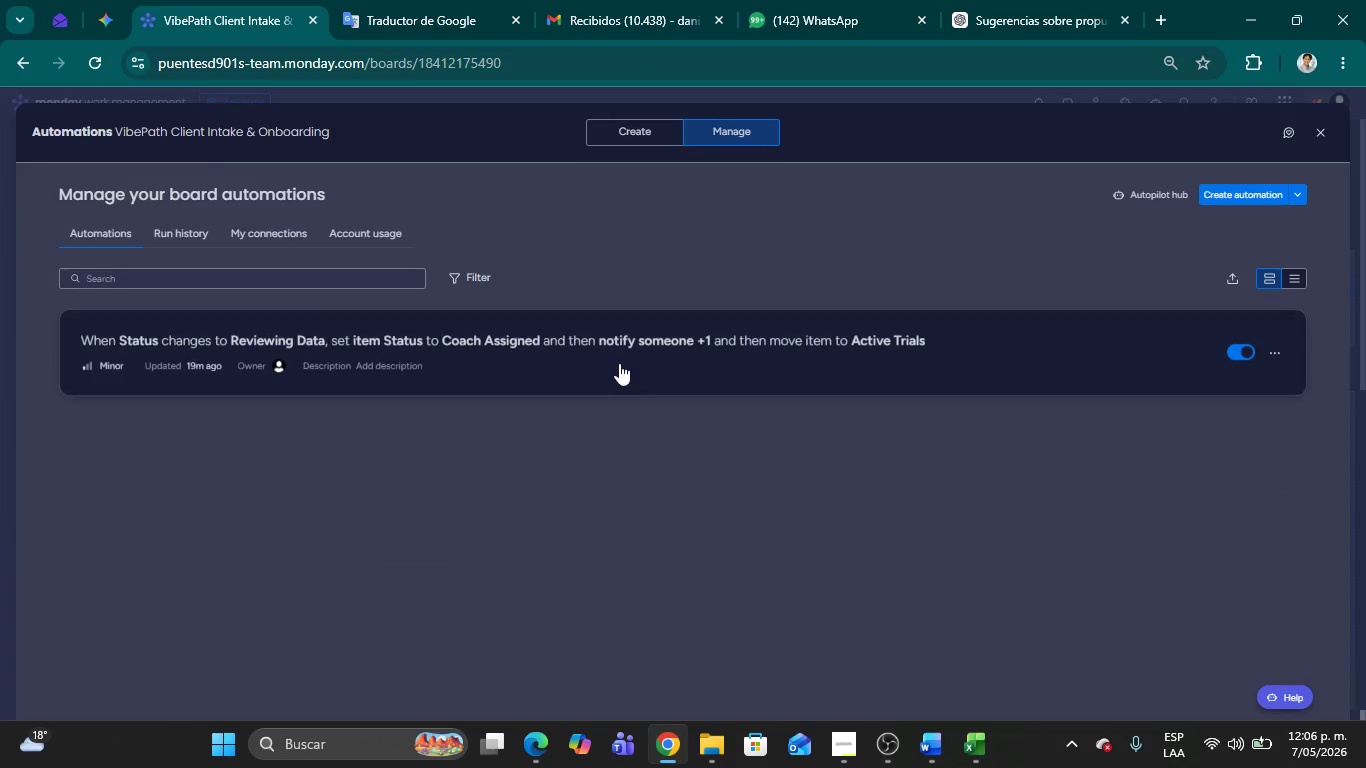 
left_click([619, 363])
 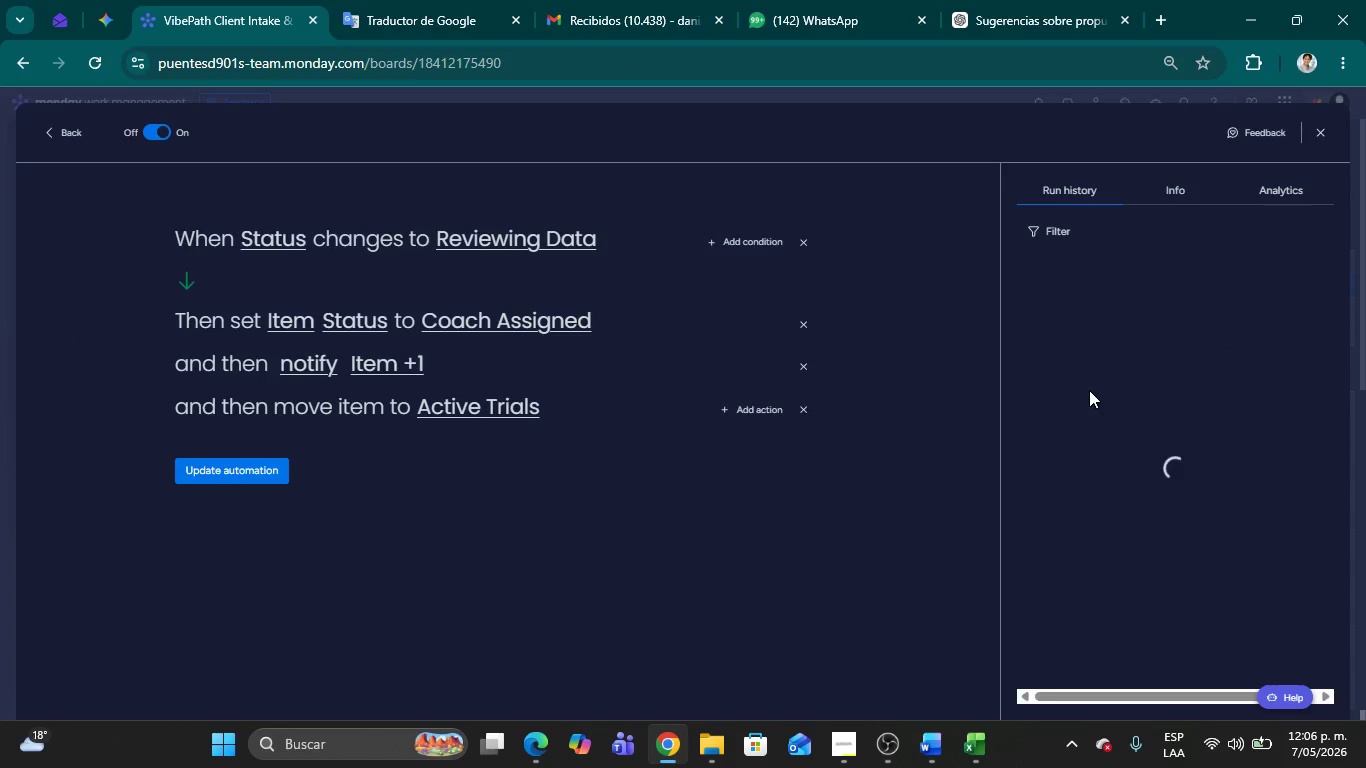 
left_click([753, 412])
 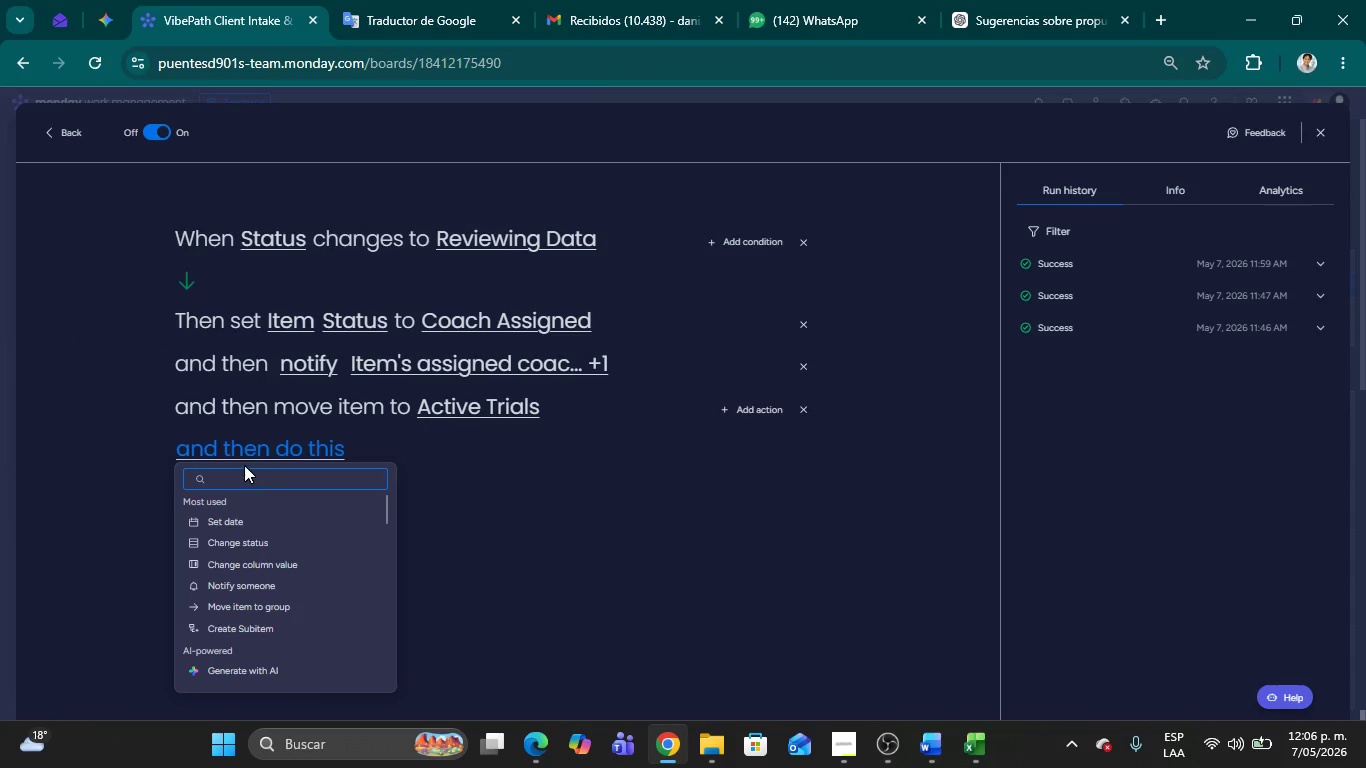 
left_click([572, 517])
 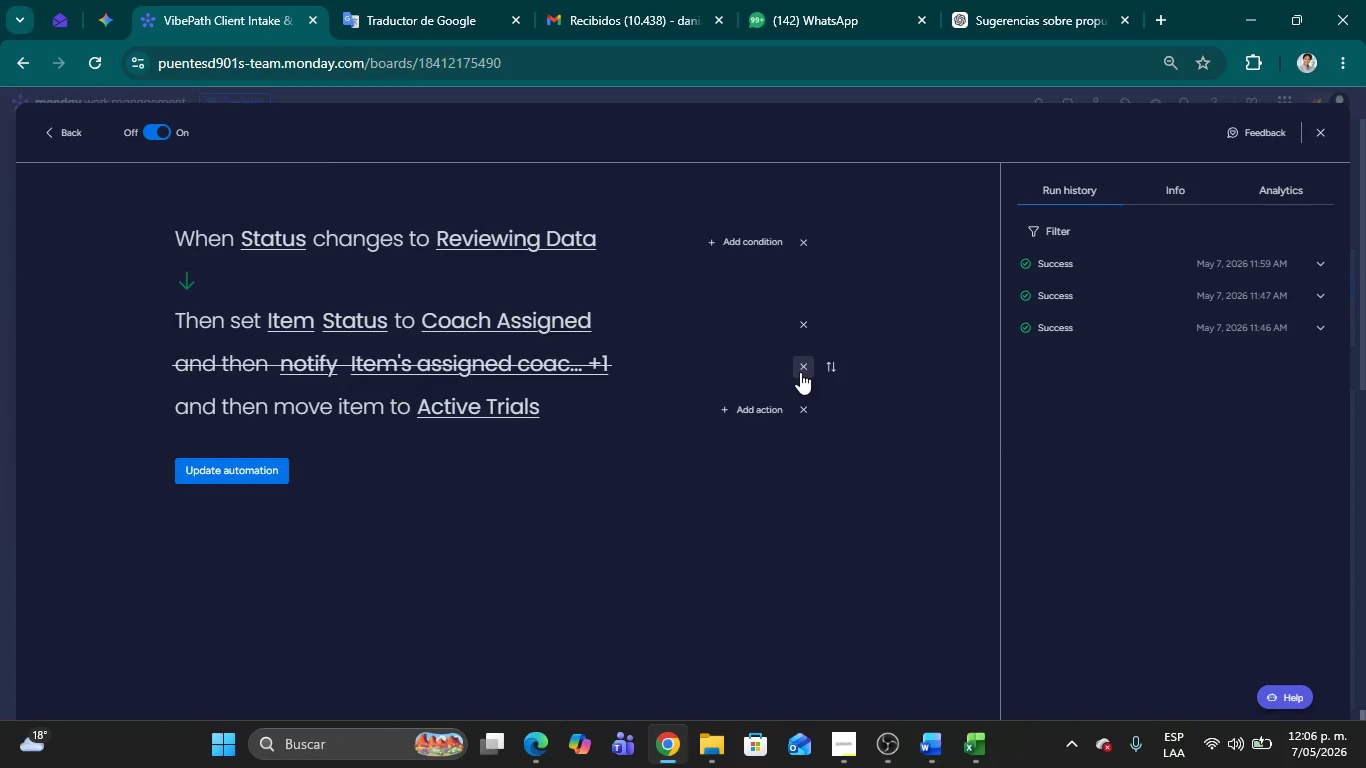 
left_click([800, 372])
 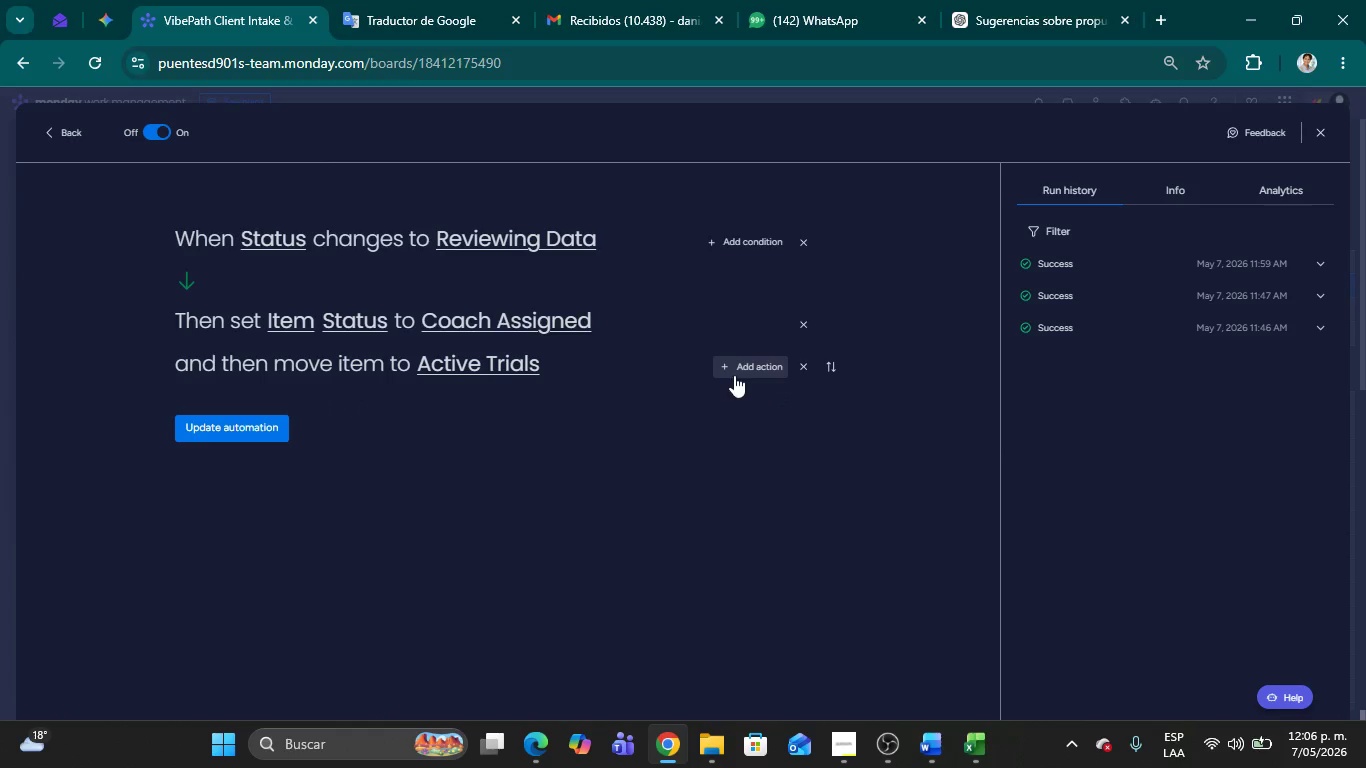 
left_click([738, 372])
 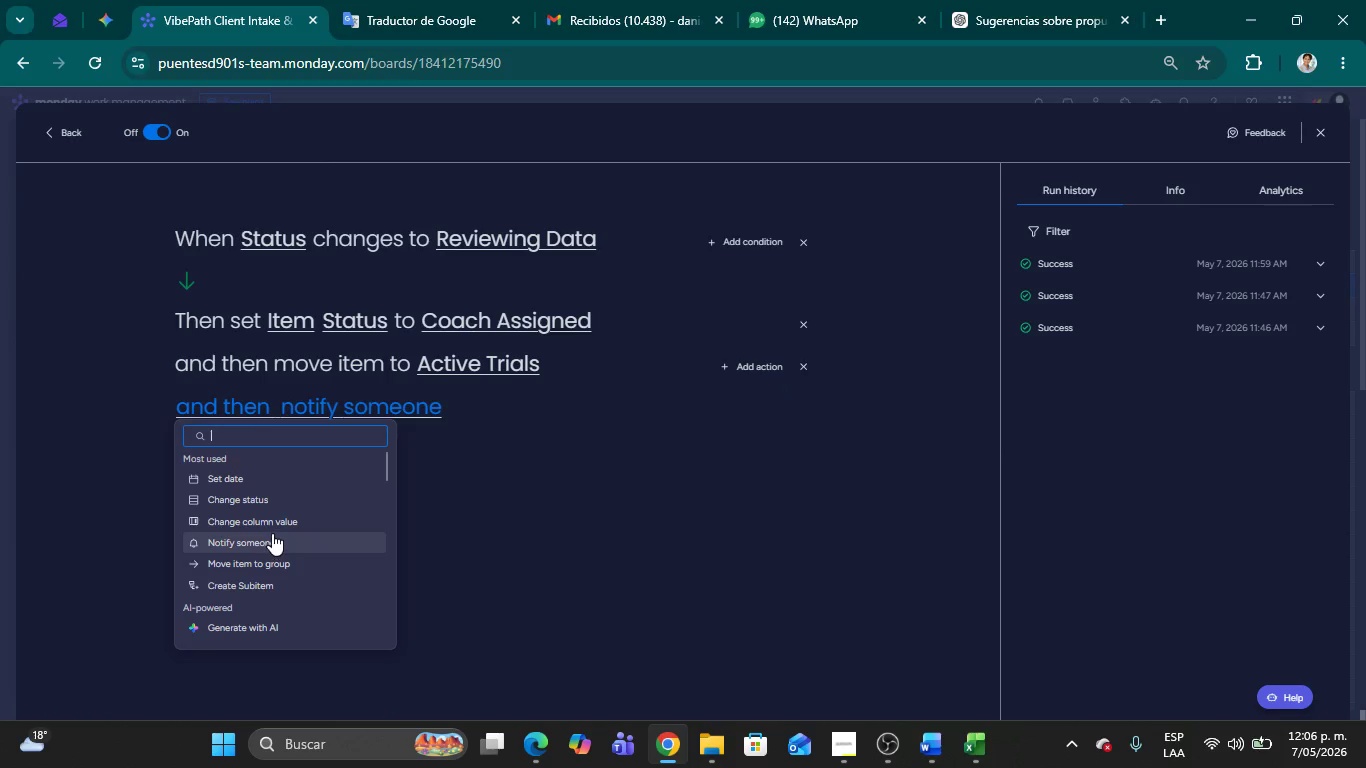 
wait(7.64)
 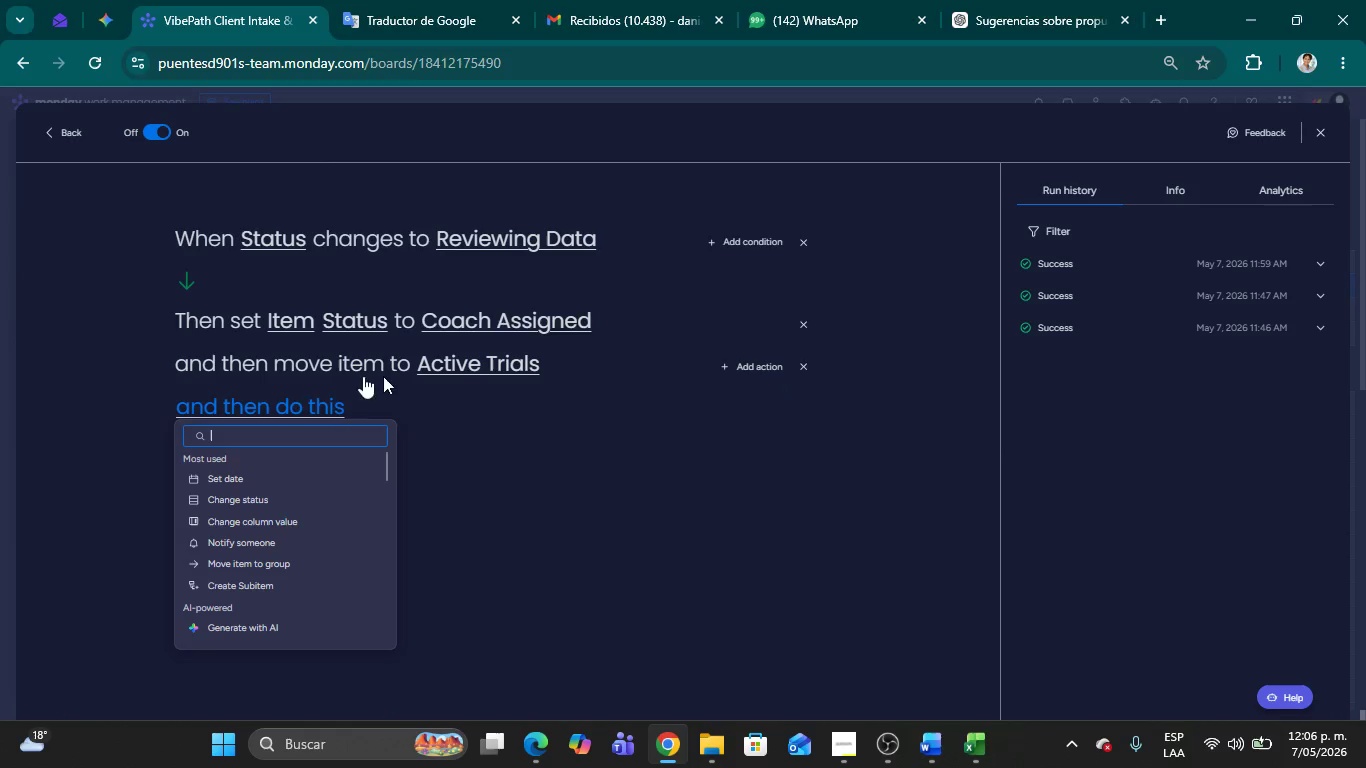 
type(ass)
 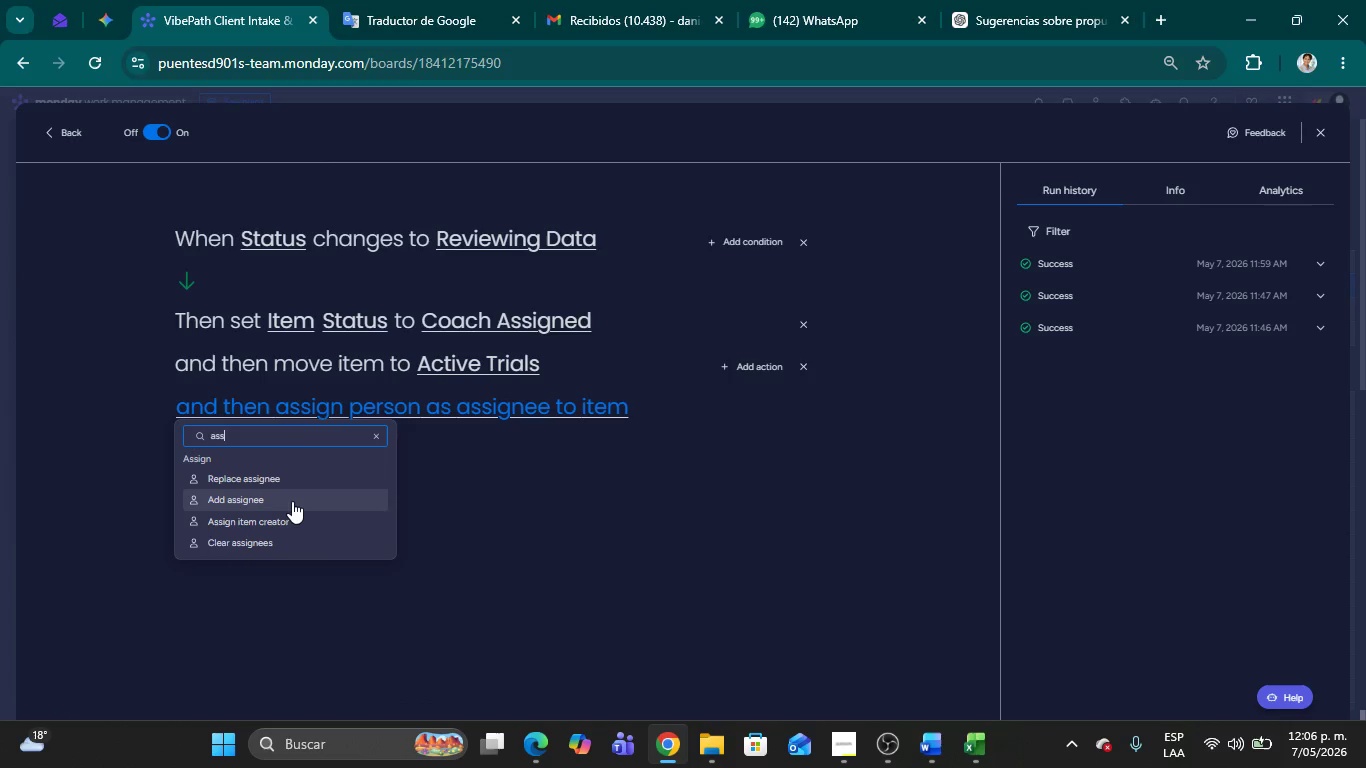 
left_click([292, 501])
 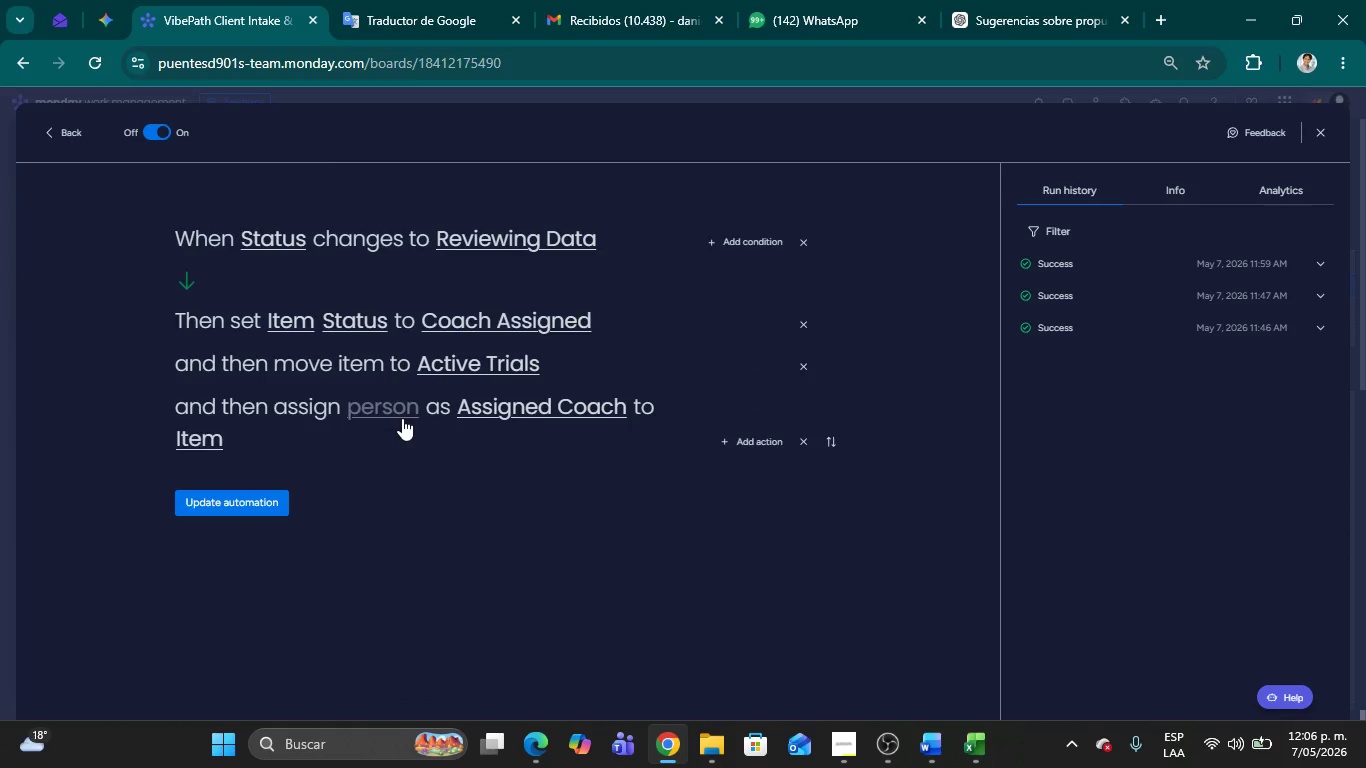 
left_click([394, 417])
 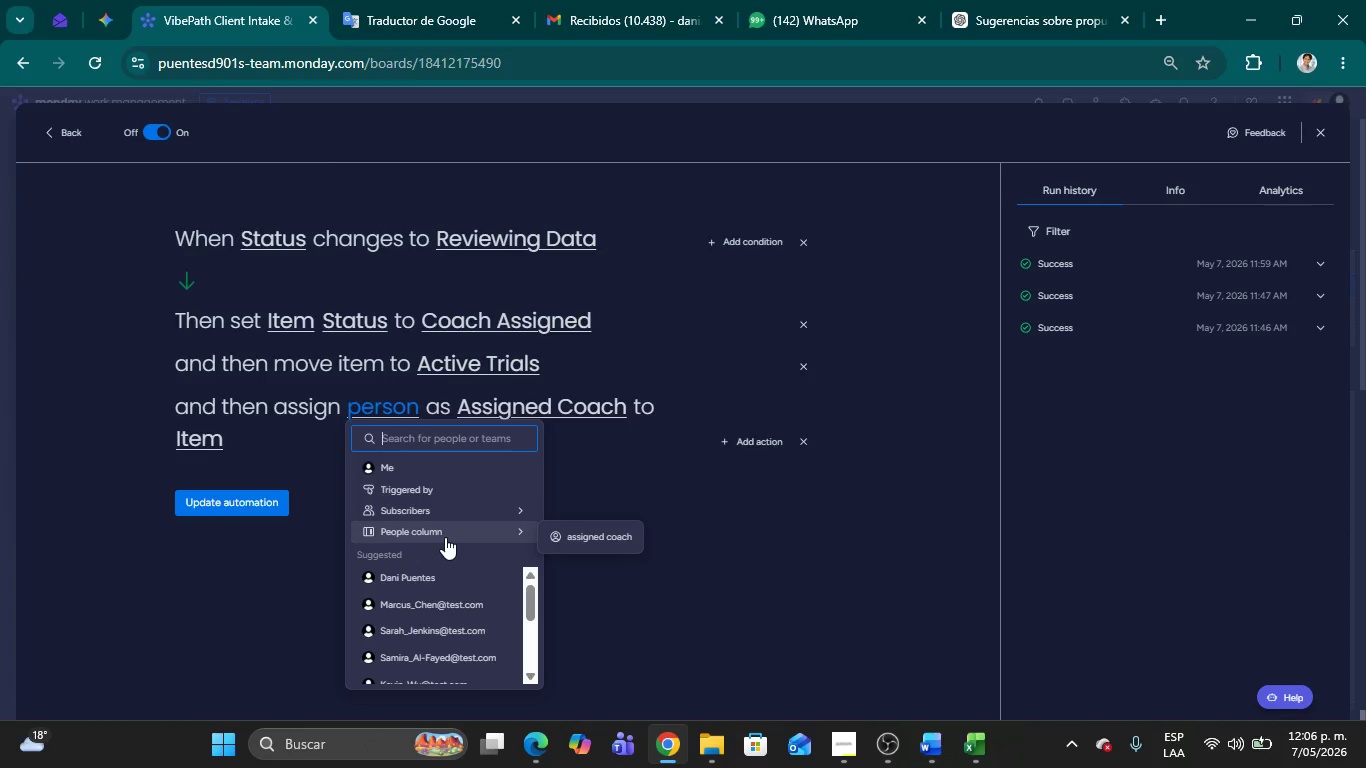 
left_click([601, 540])
 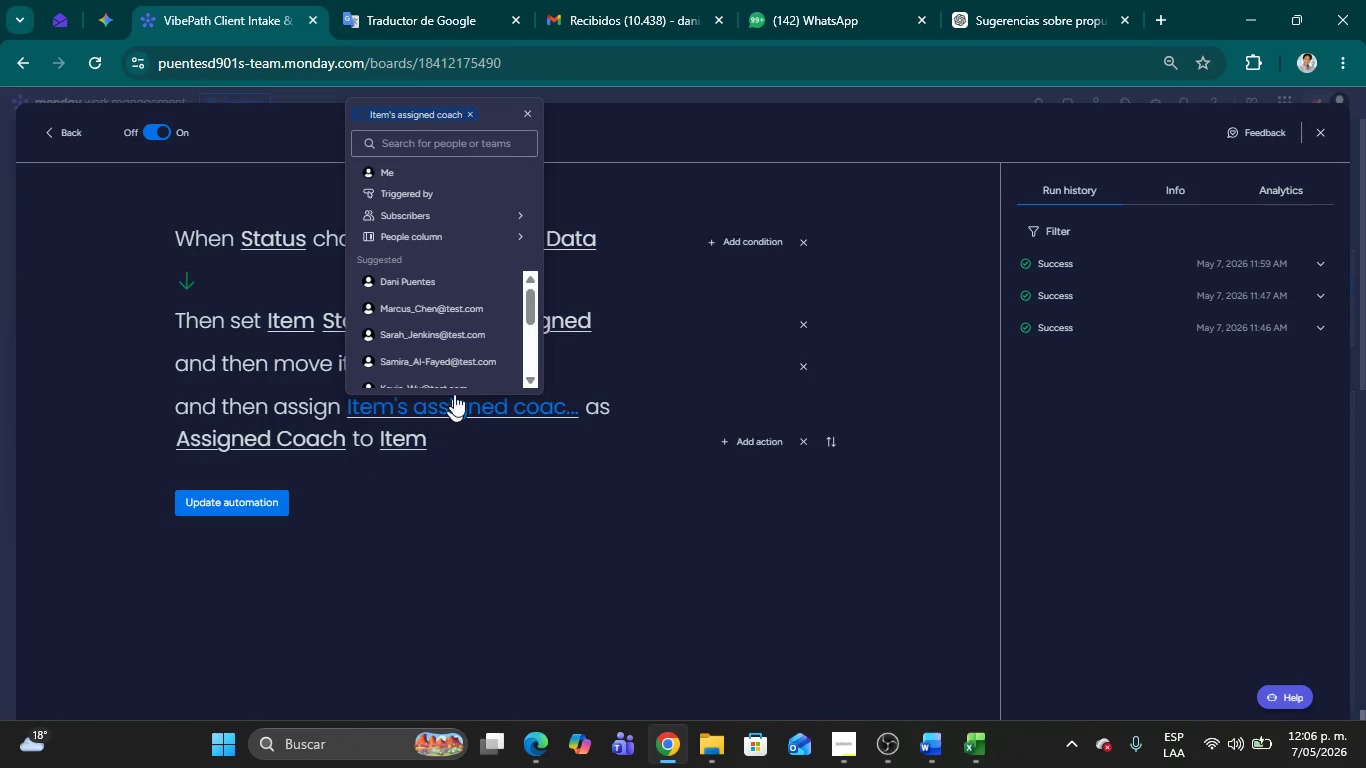 
scroll: coordinate [448, 310], scroll_direction: down, amount: 7.0
 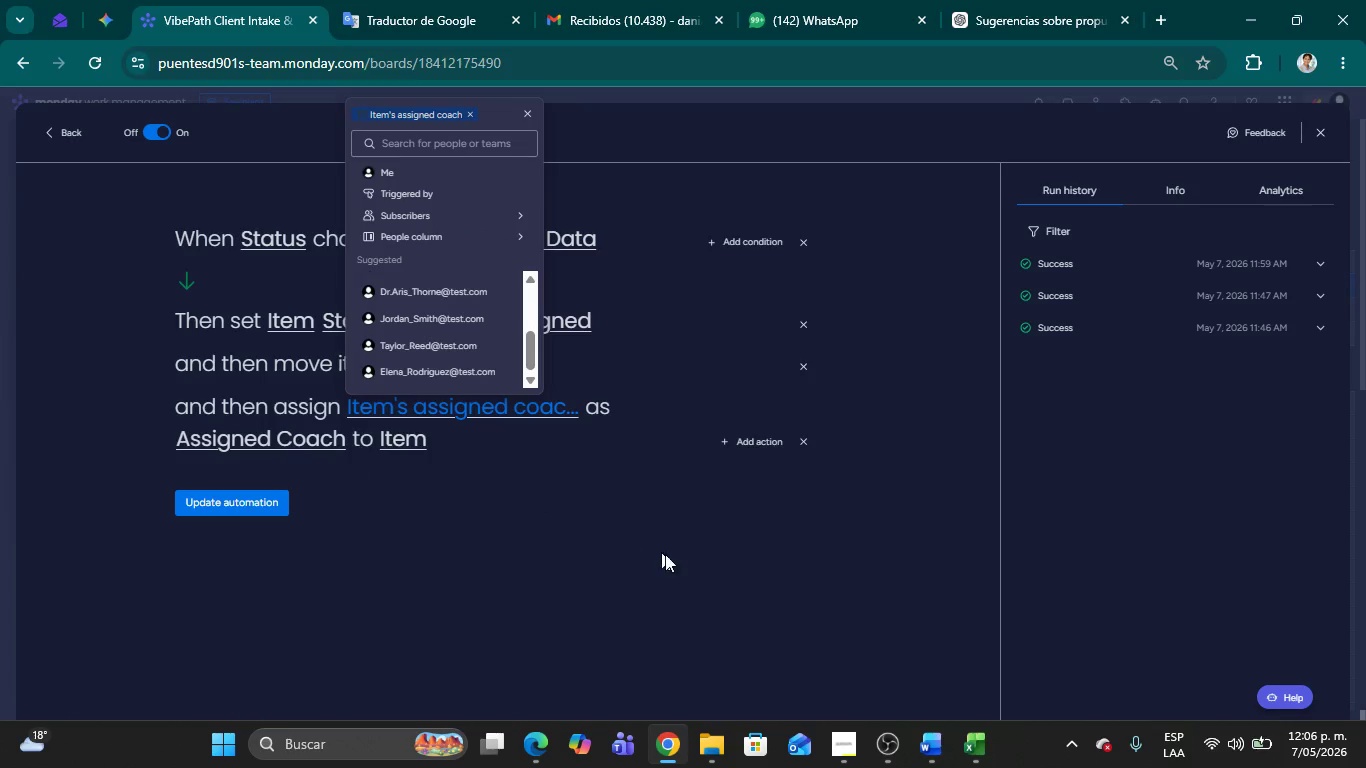 
left_click([665, 555])
 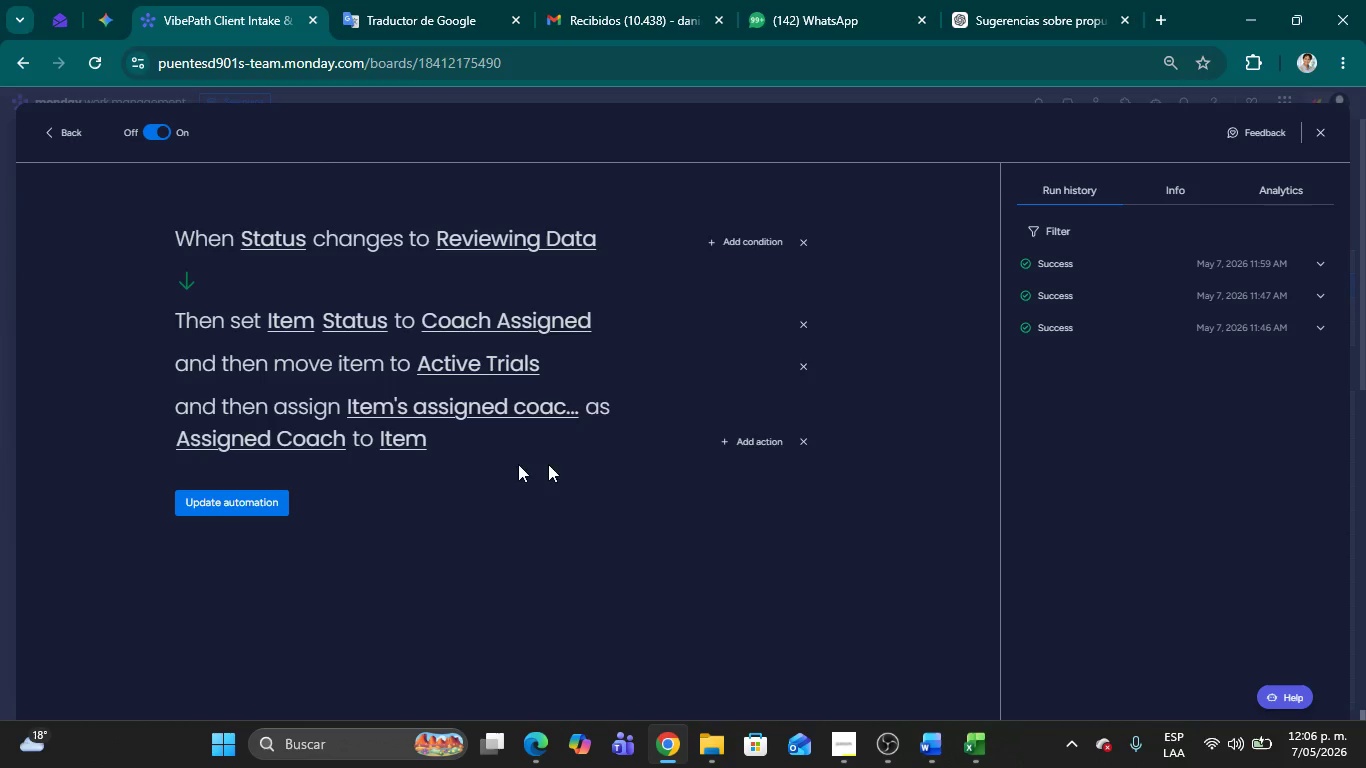 
left_click([756, 447])
 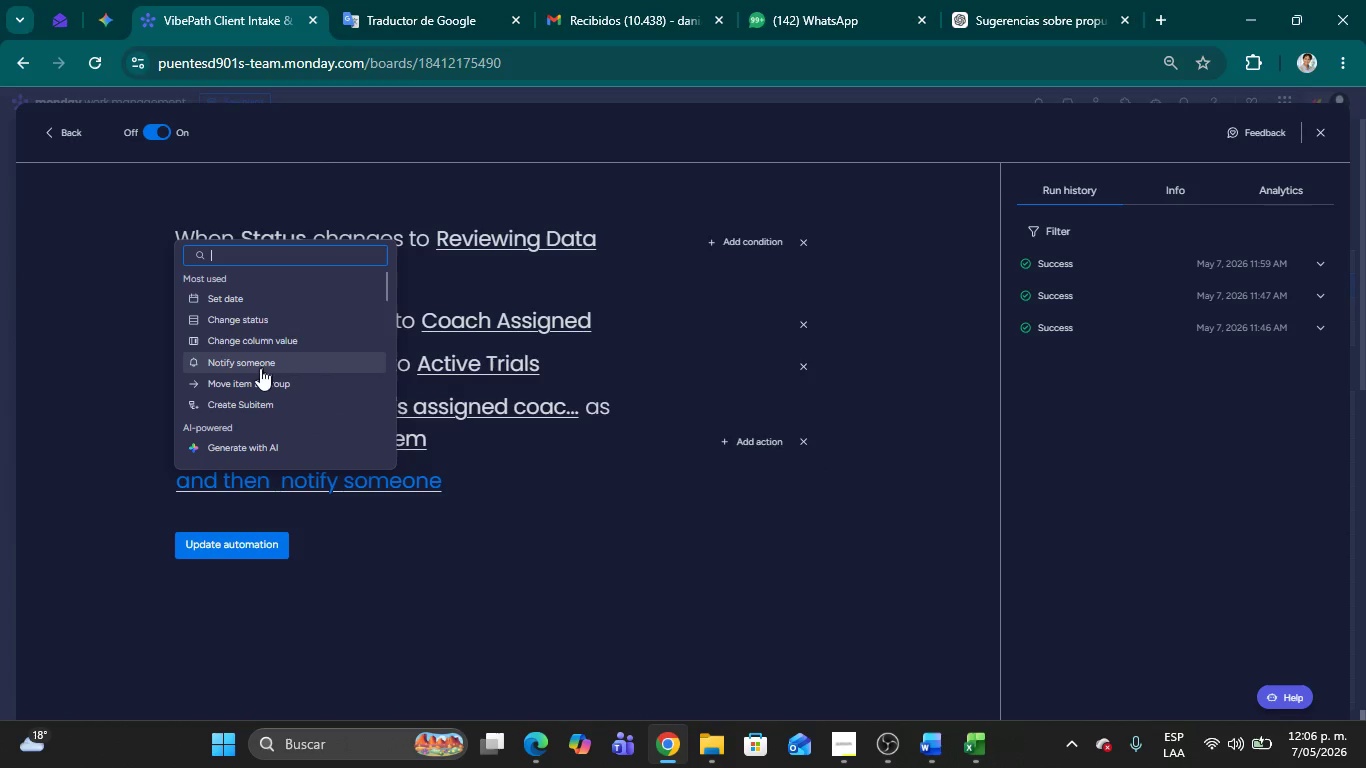 
left_click([260, 366])
 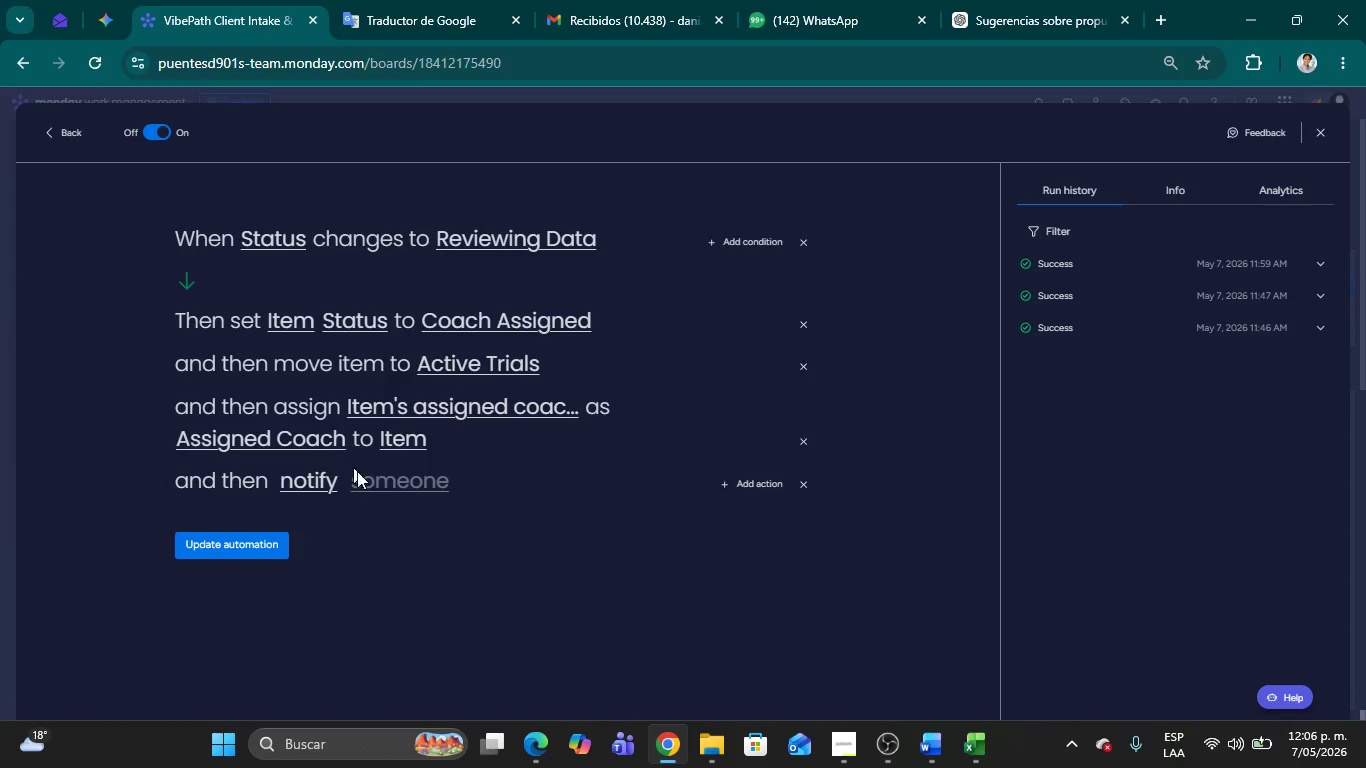 
left_click([363, 478])
 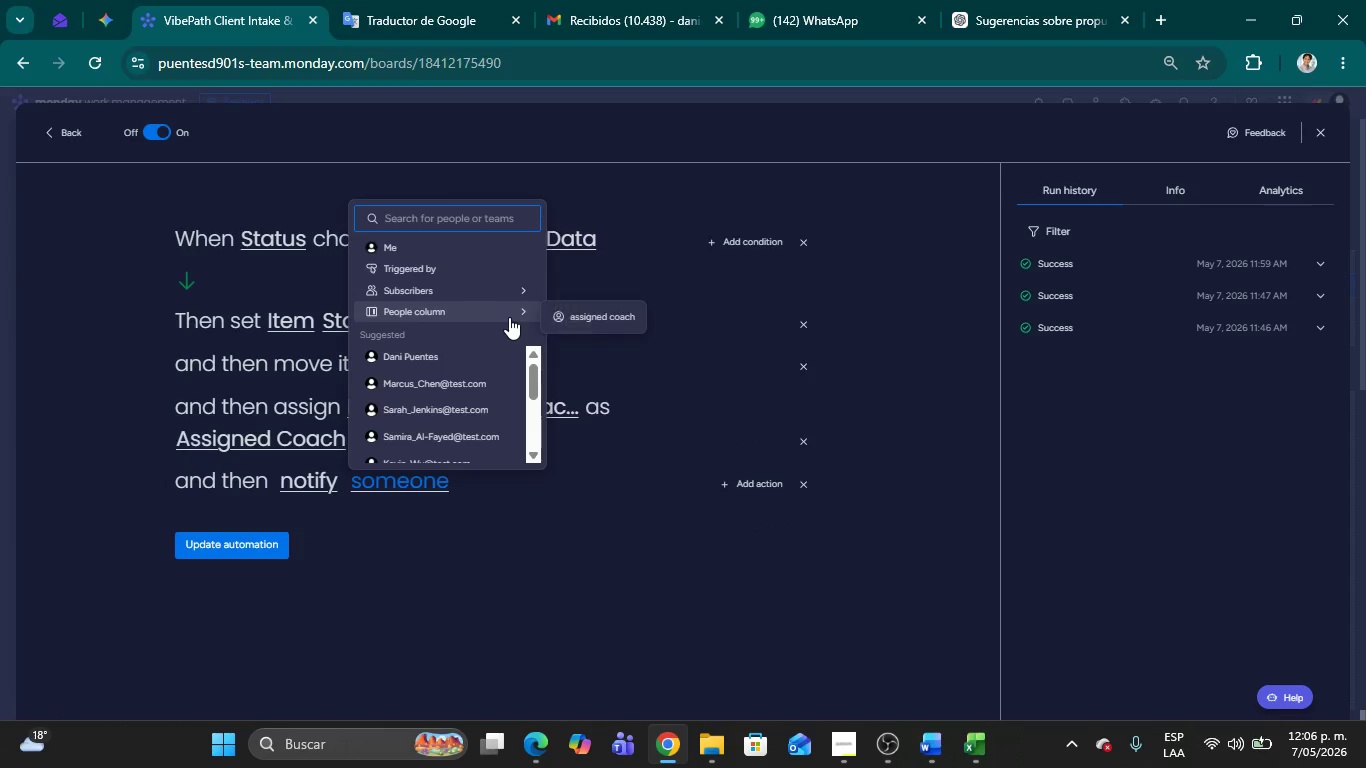 
left_click([572, 319])
 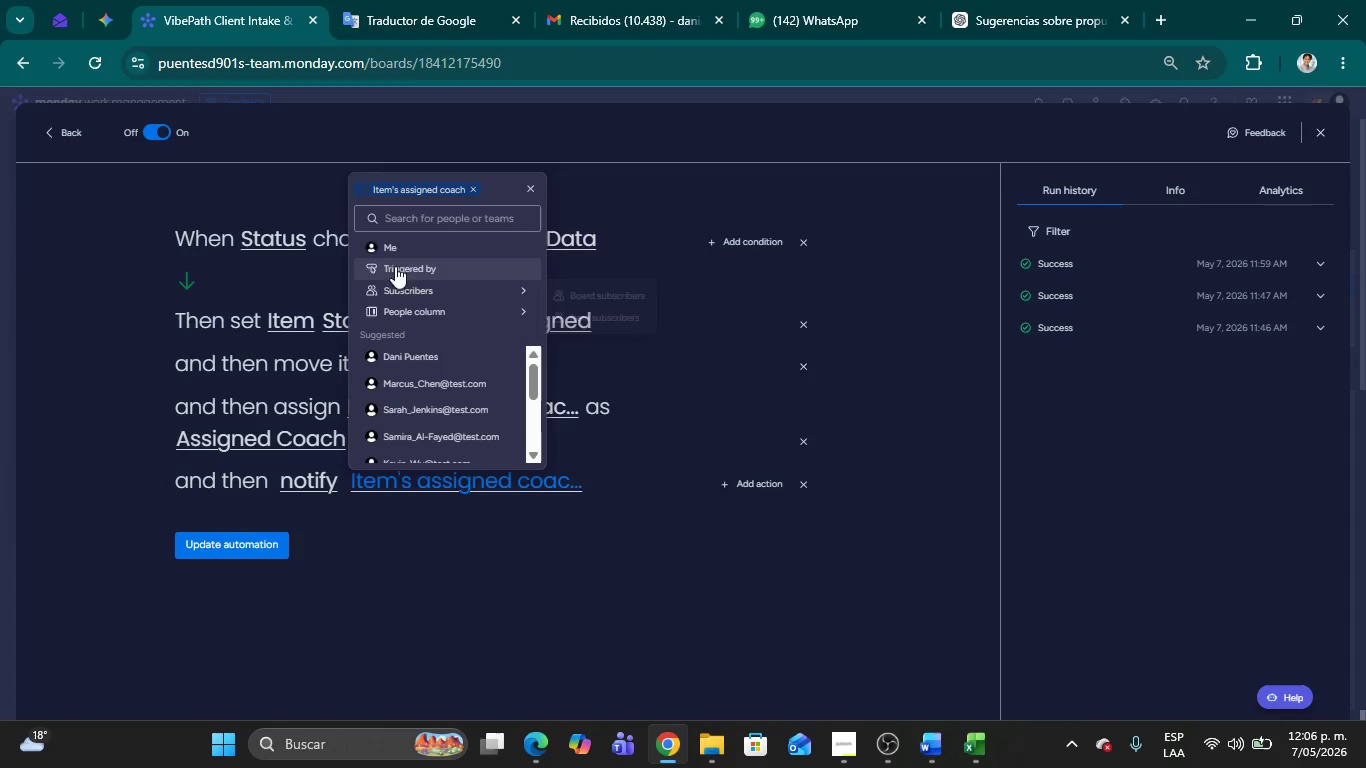 
left_click([396, 245])
 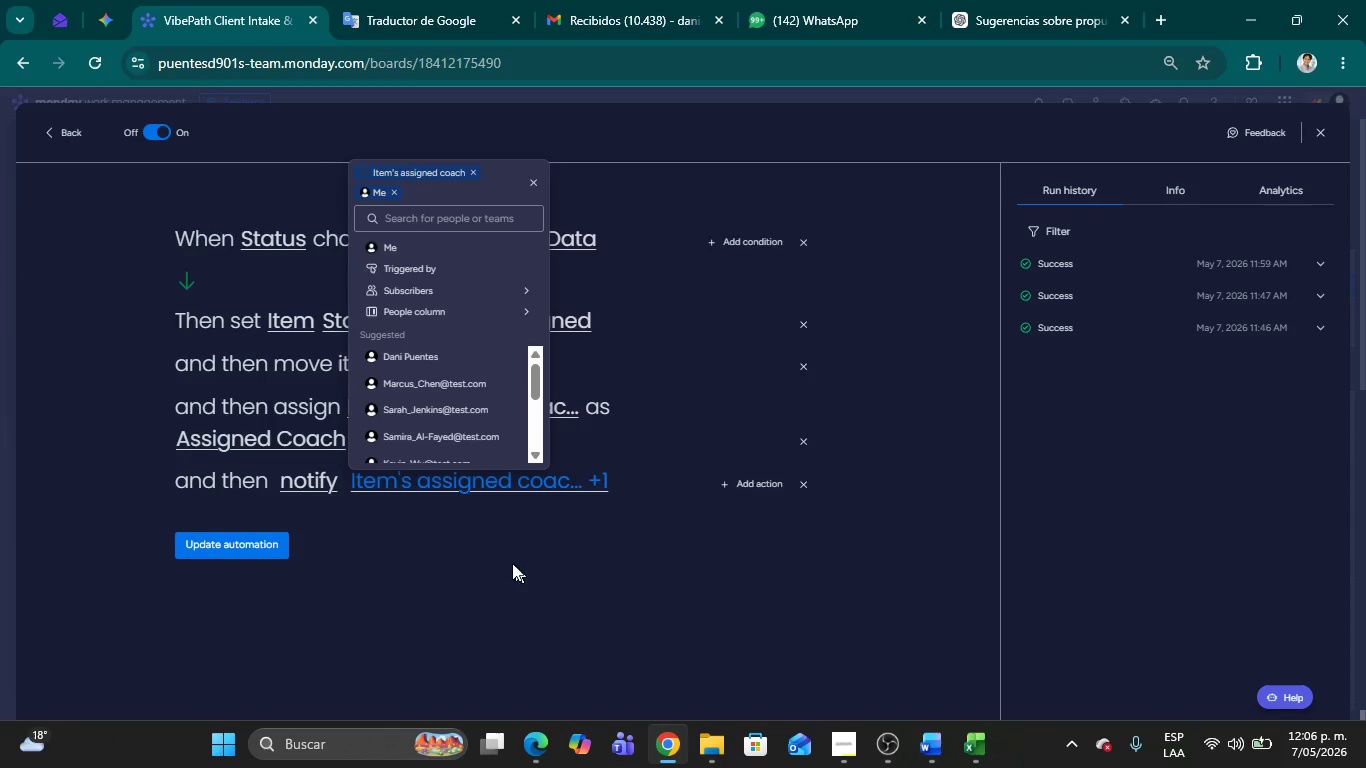 
left_click([418, 528])
 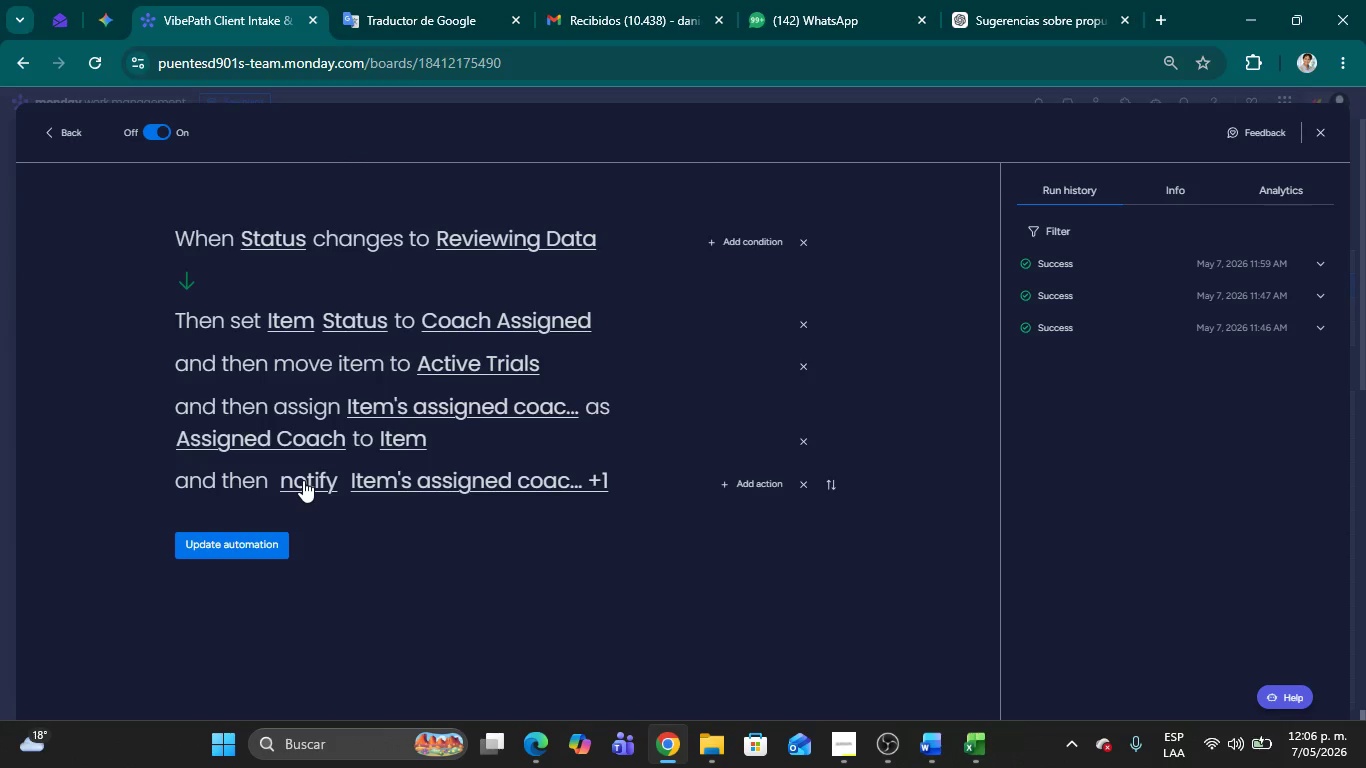 
left_click([303, 480])
 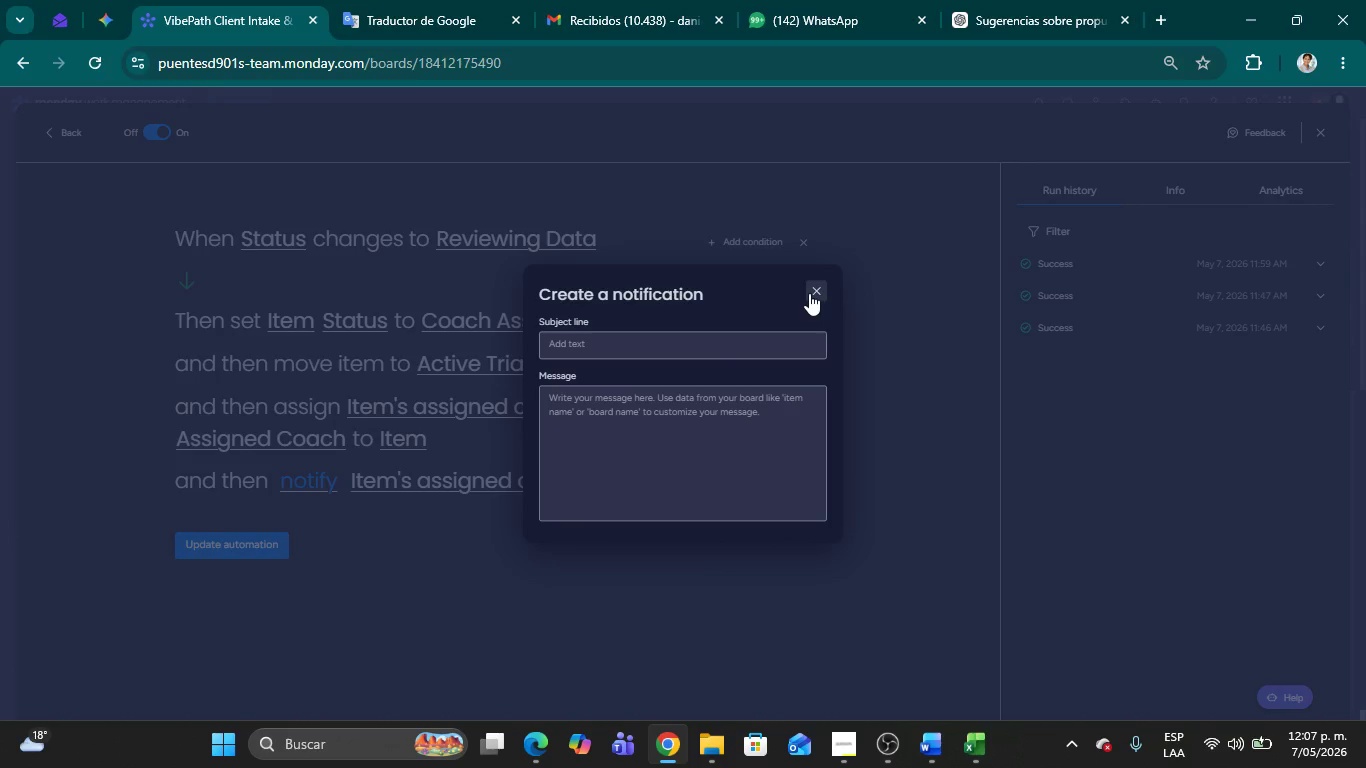 
left_click([809, 293])
 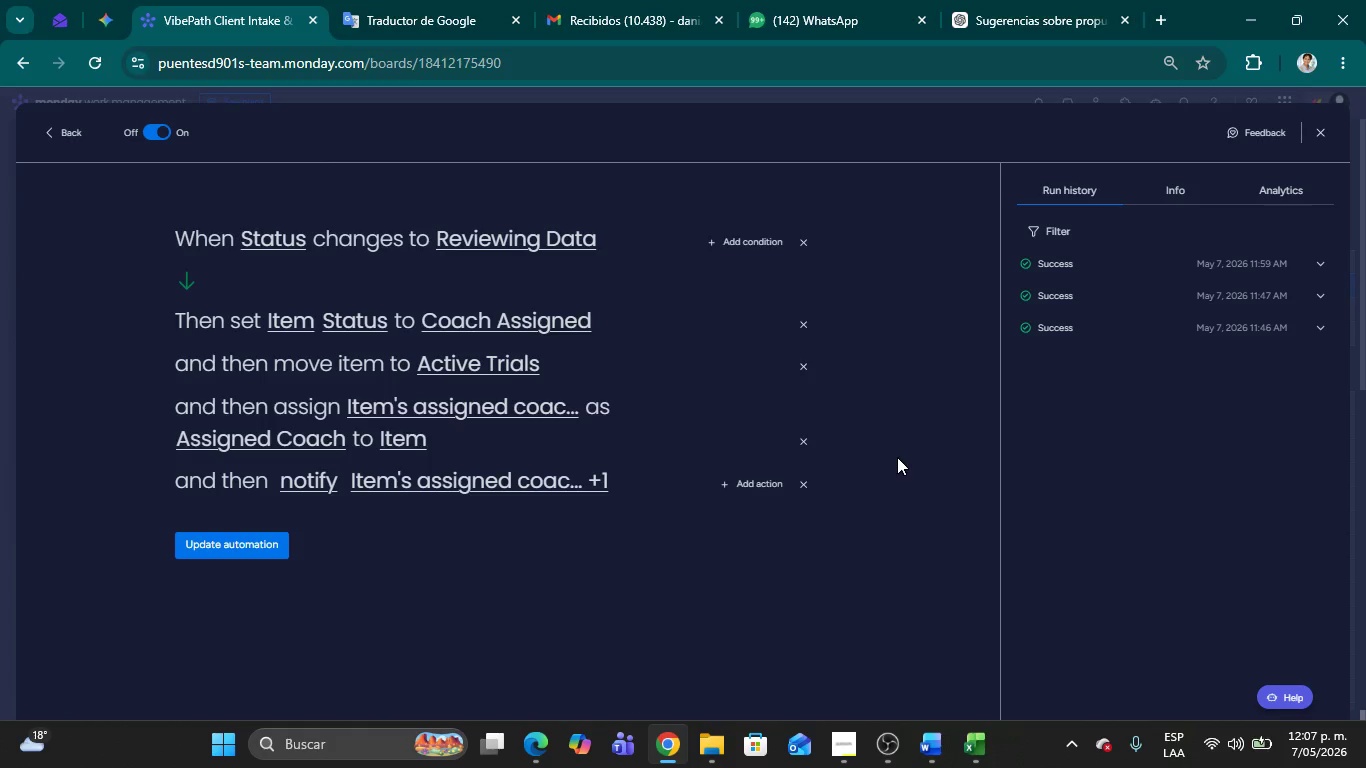 
wait(13.17)
 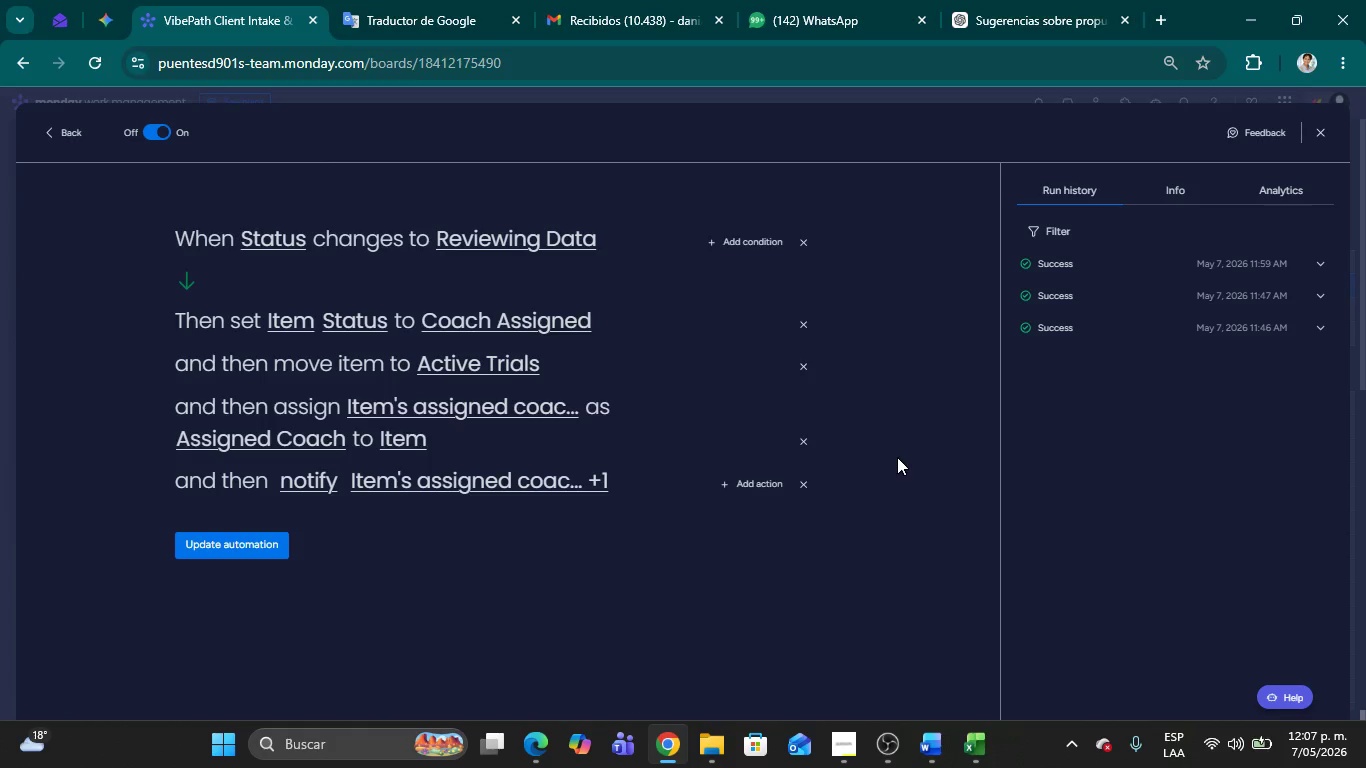 
left_click([288, 477])
 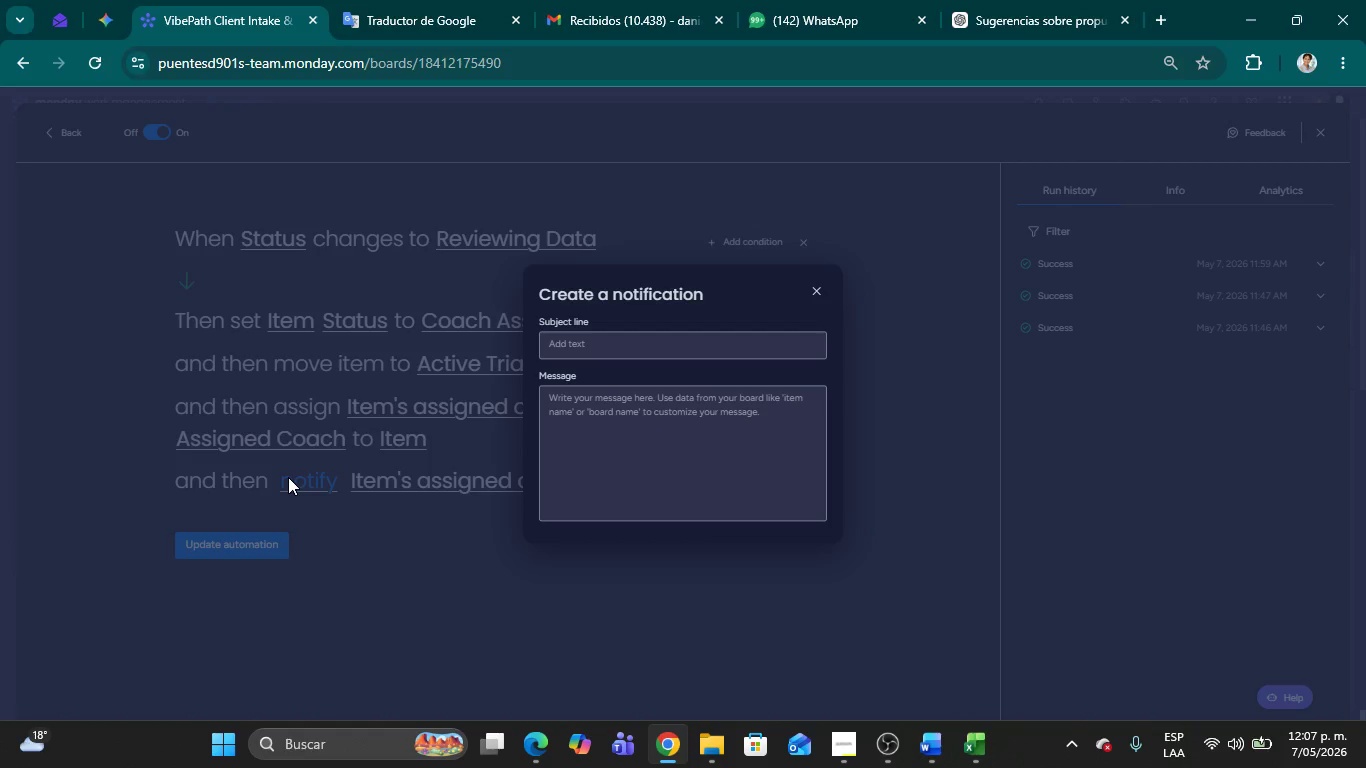 
wait(21.66)
 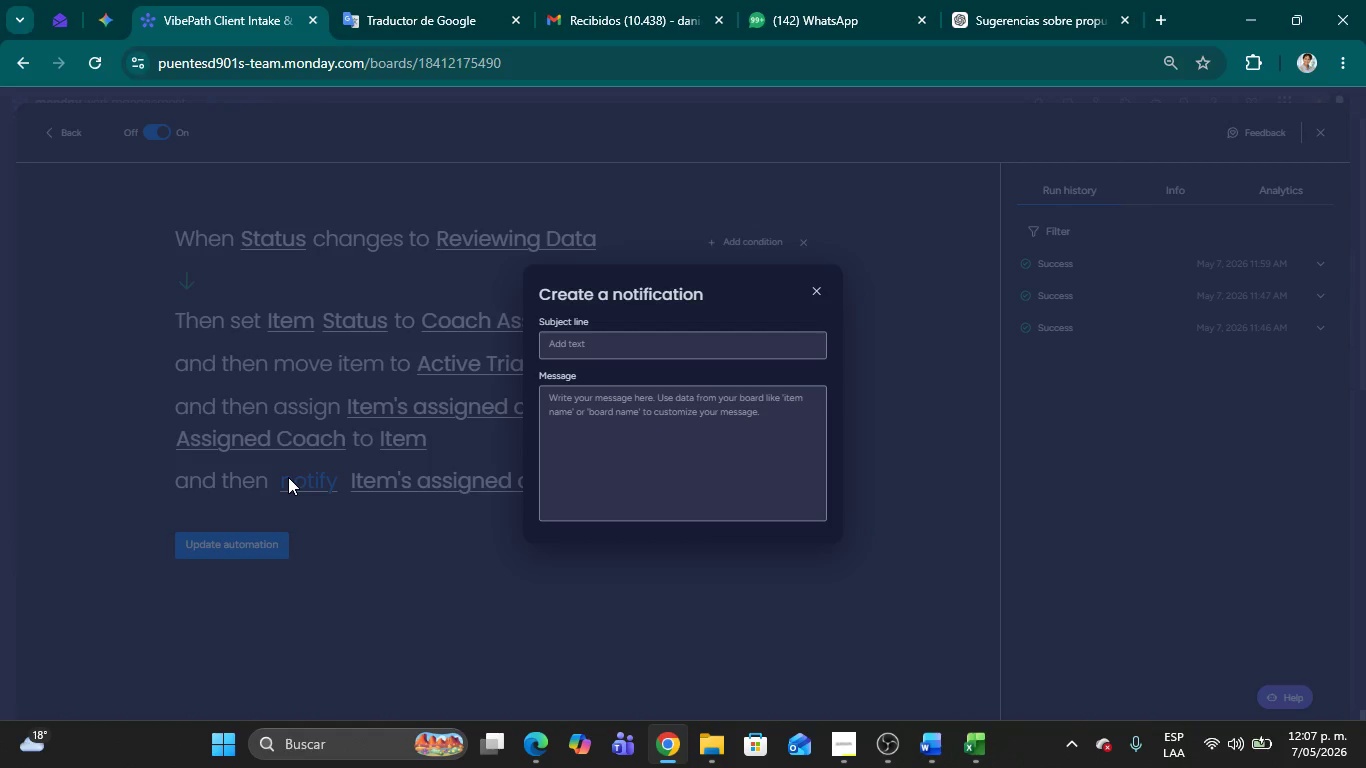 
left_click([737, 419])
 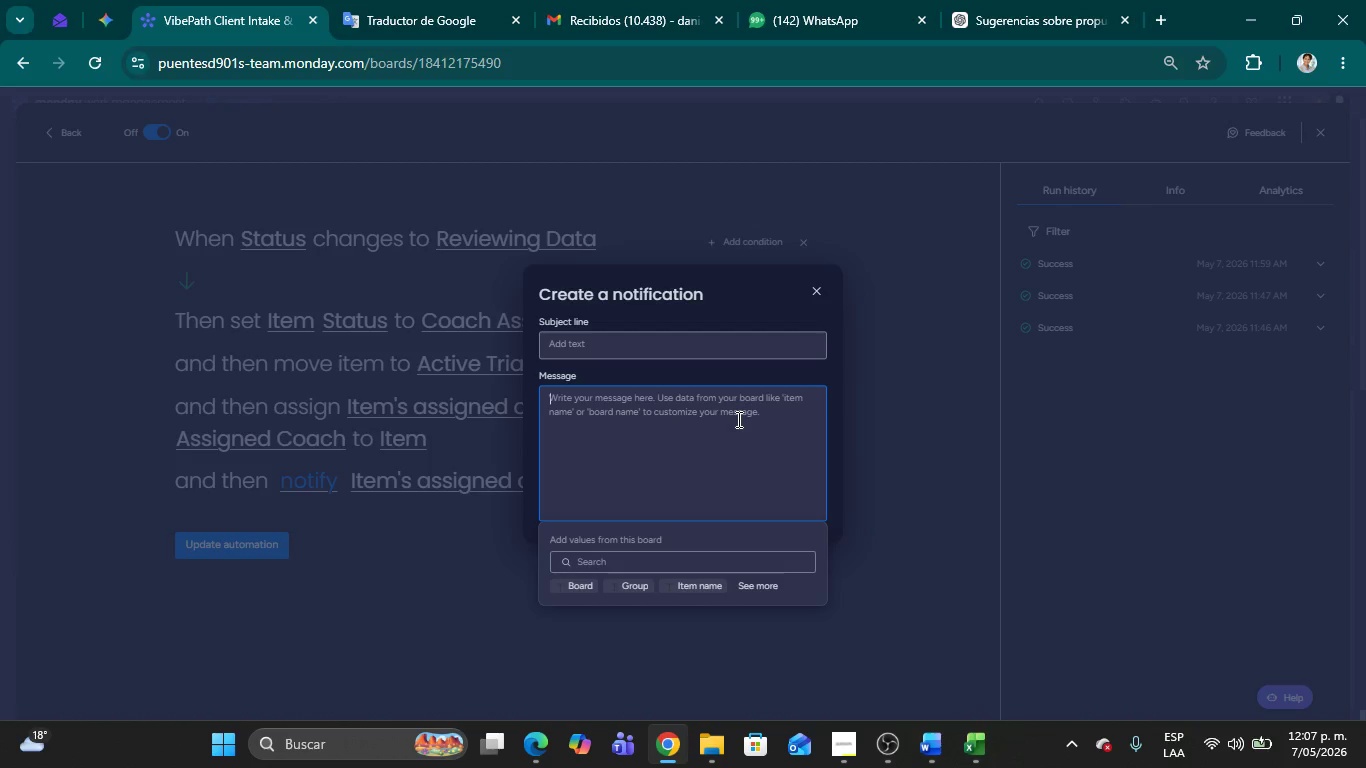 
left_click([737, 419])
 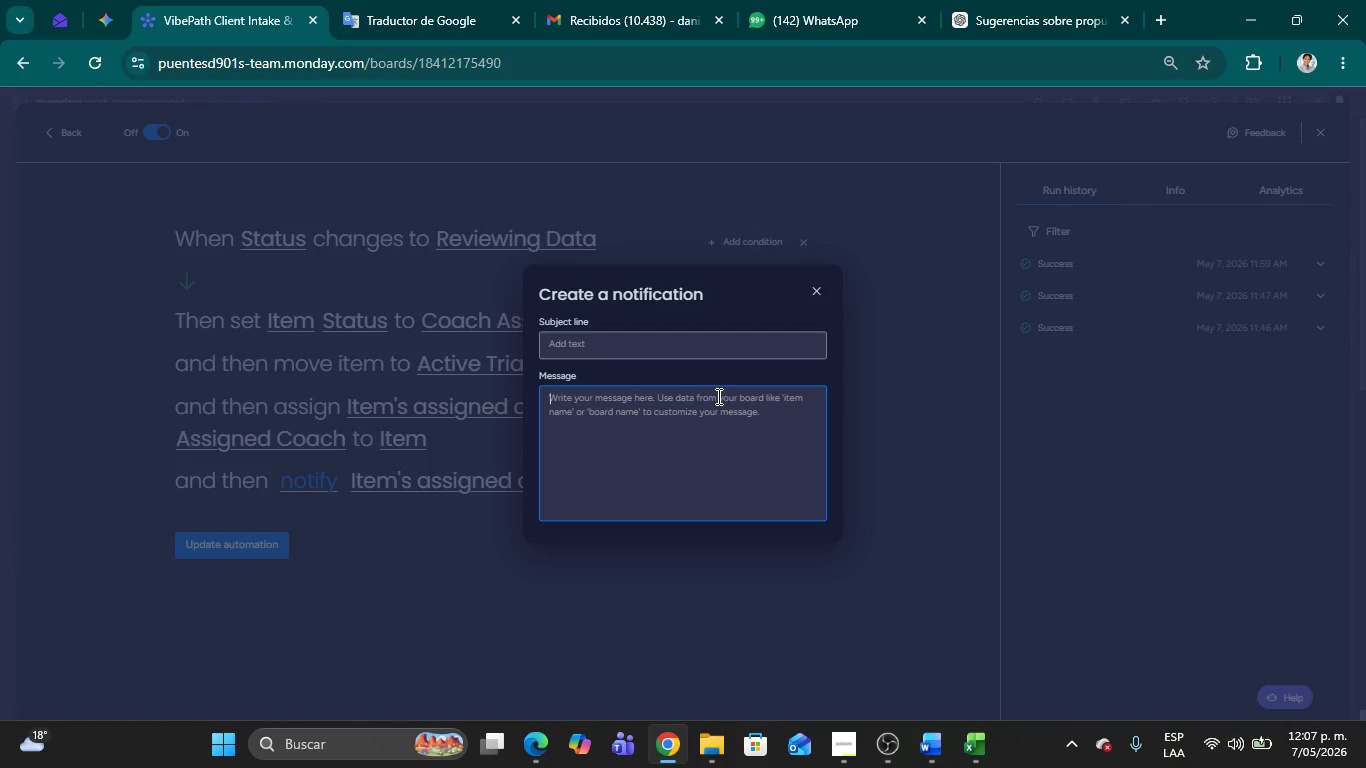 
wait(15.05)
 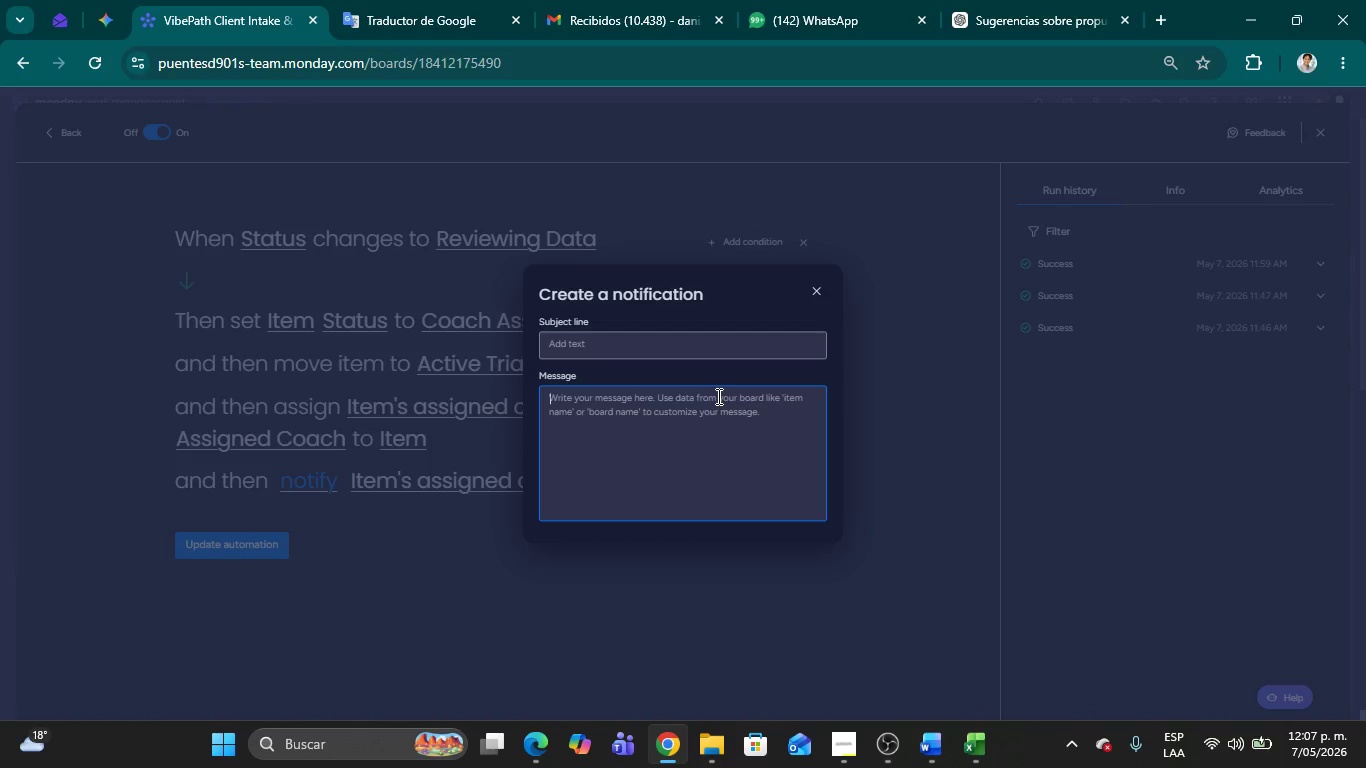 
left_click([626, 346])
 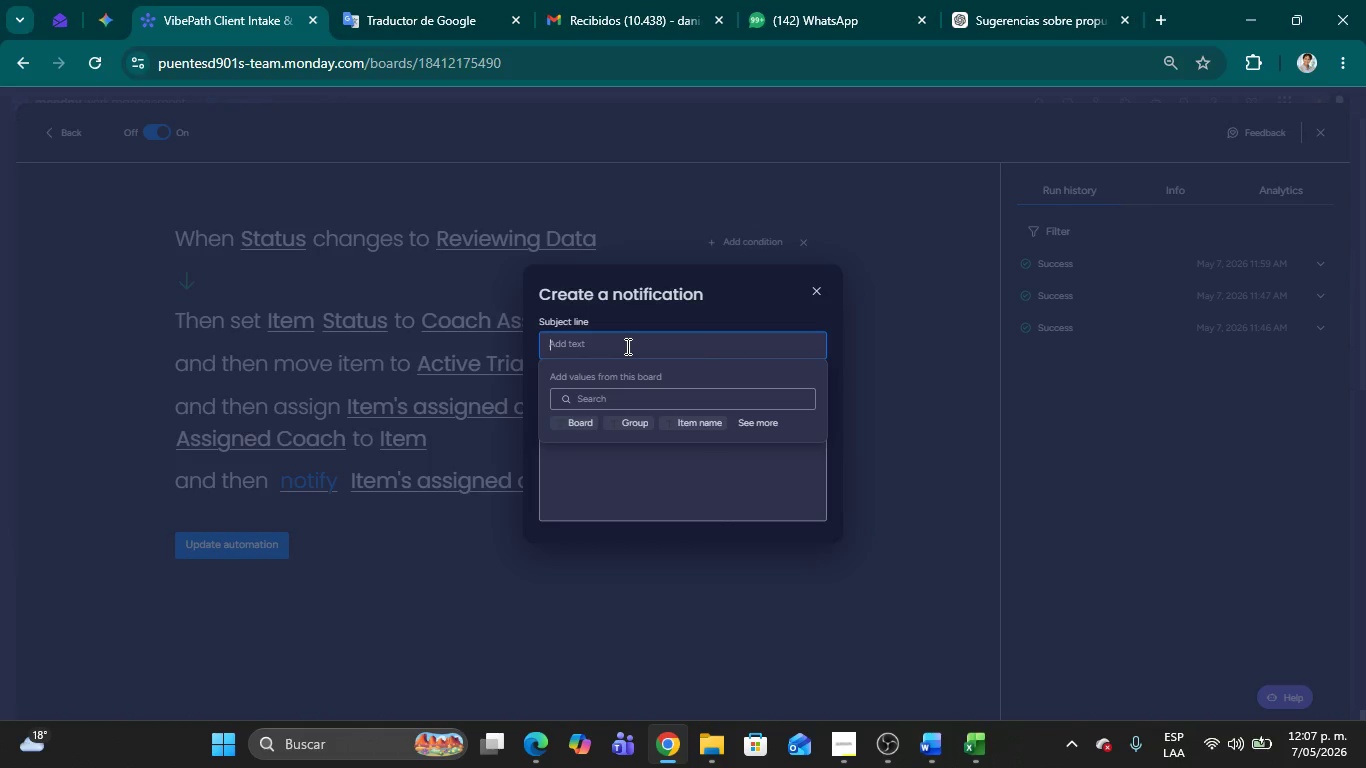 
type(New Client Assigned> )
 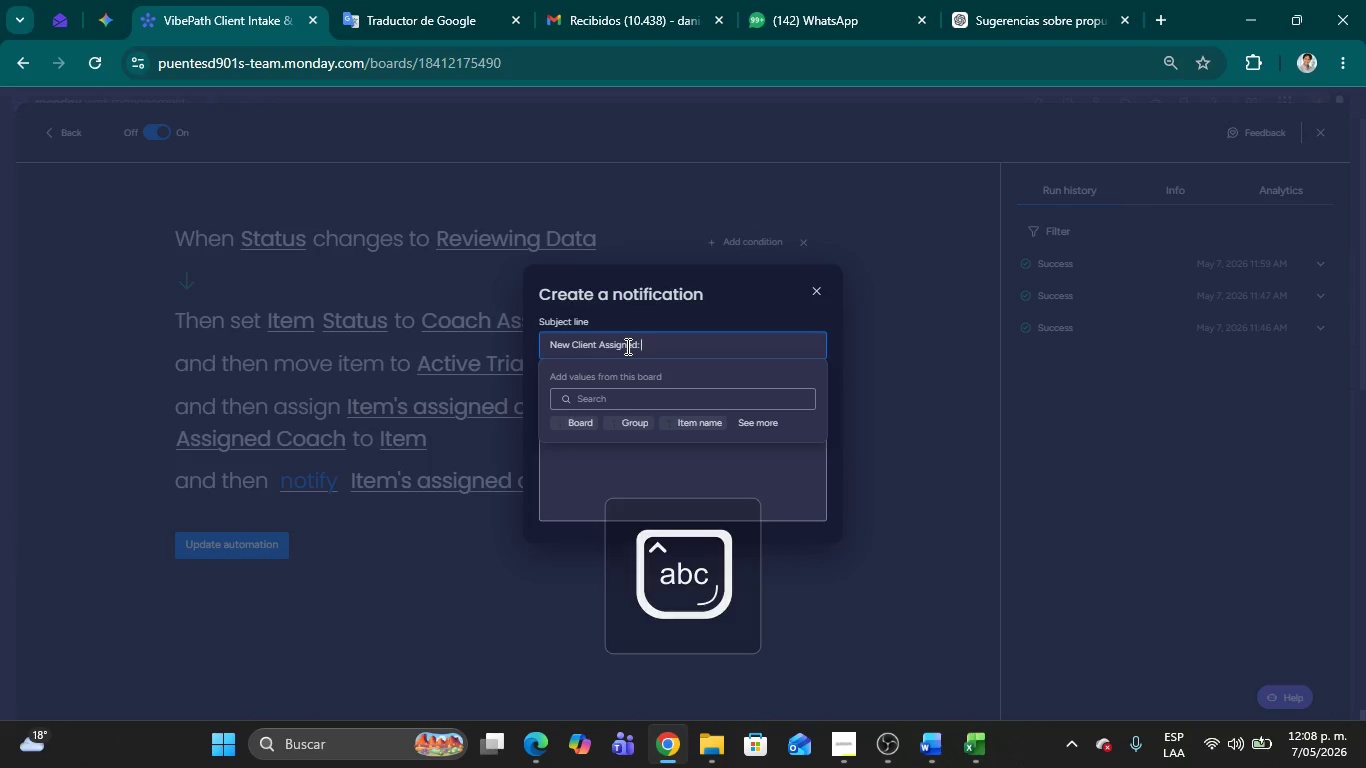 
wait(5.88)
 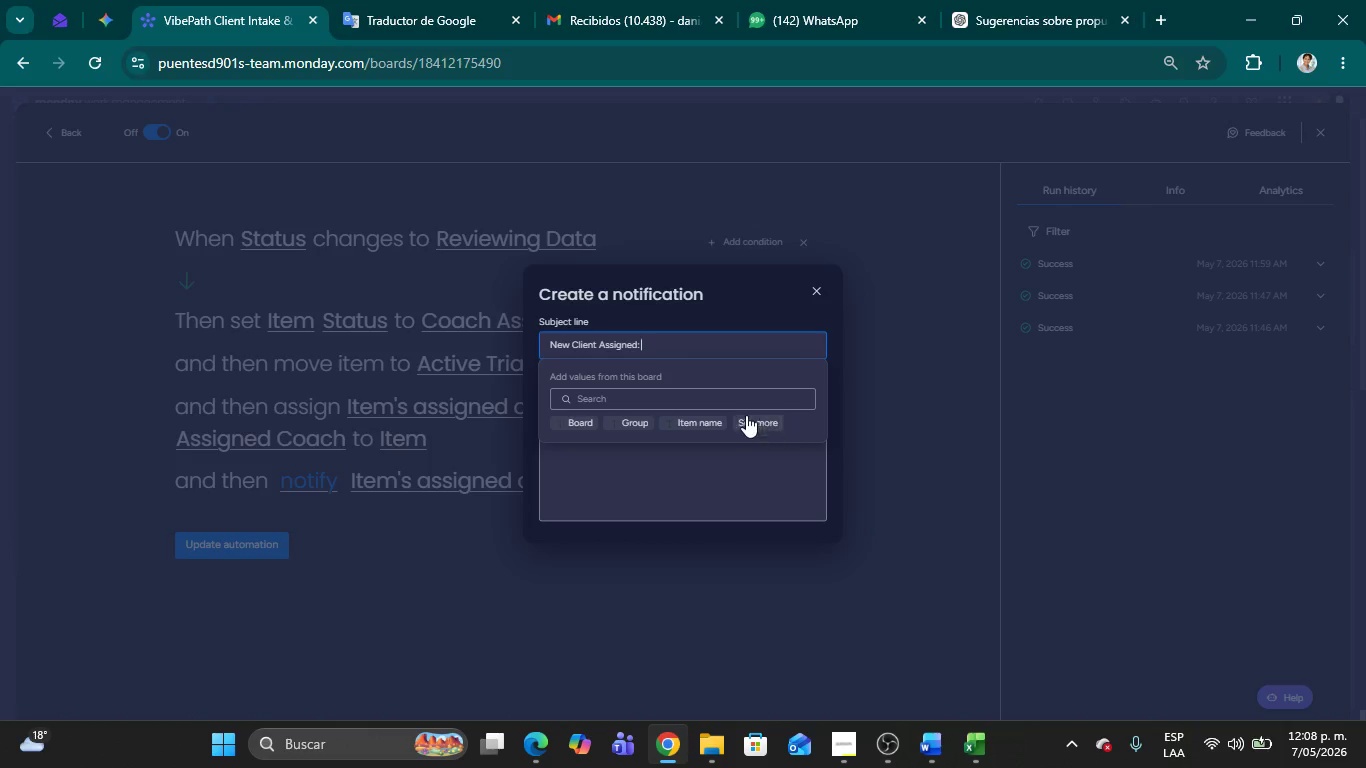 
type( - Wl)
key(Backspace)
type(ellness Kicjs)
key(Backspace)
key(Backspace)
type(kstart Trial)
 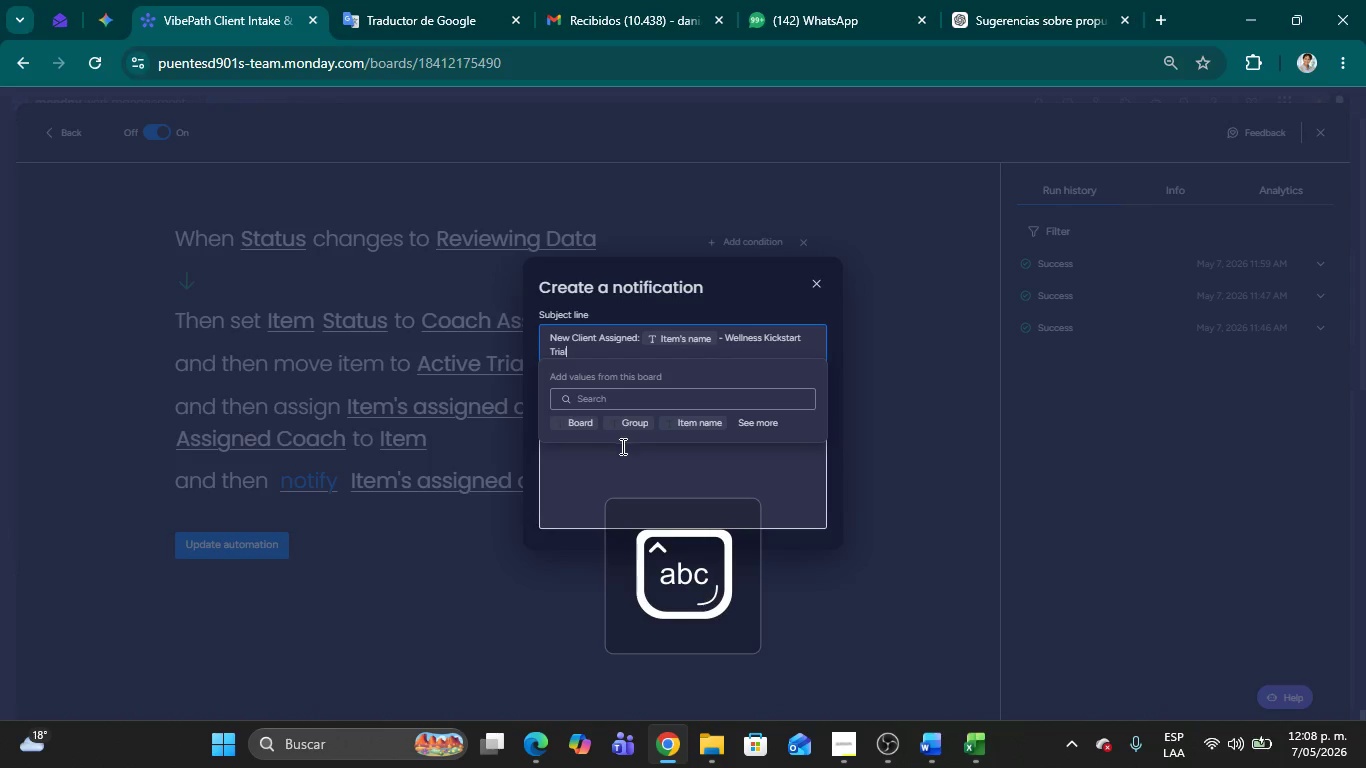 
left_click([584, 467])
 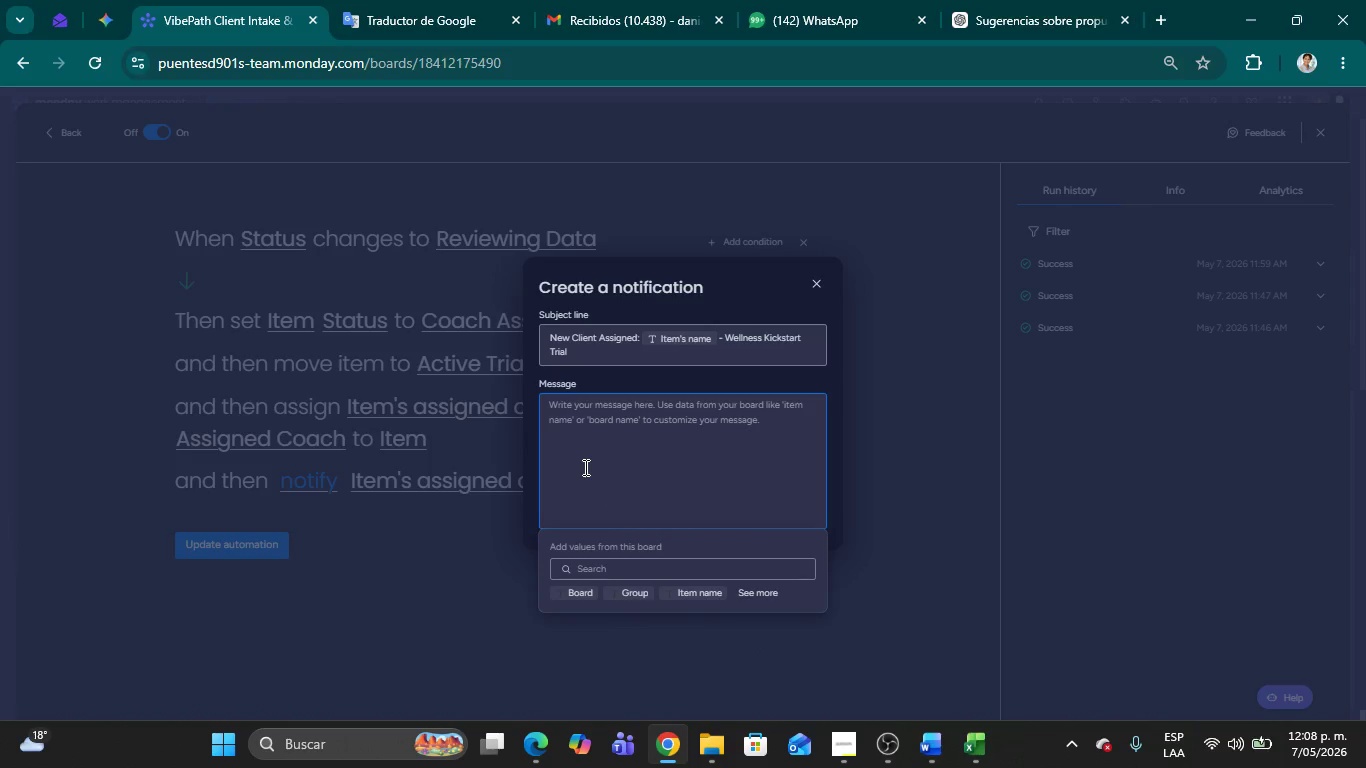 
key(CapsLock)
 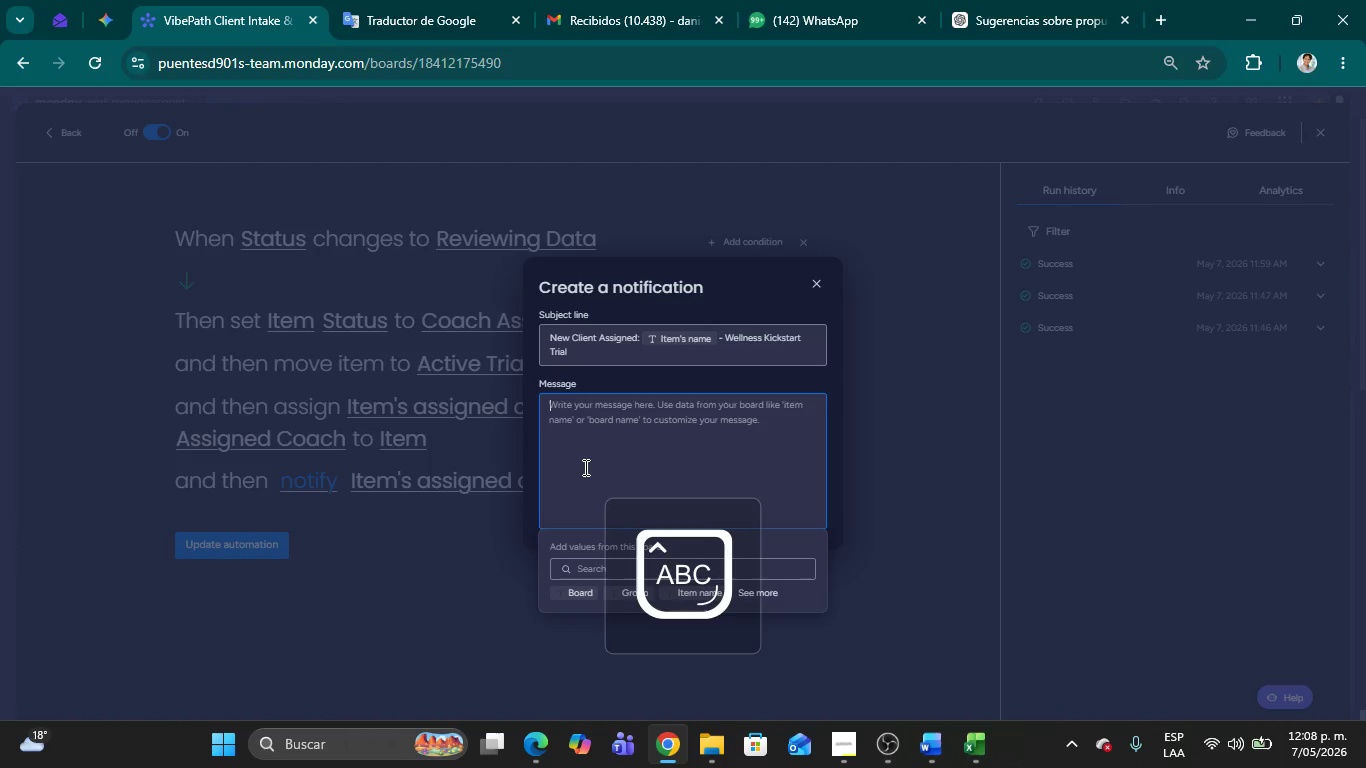 
key(H)
 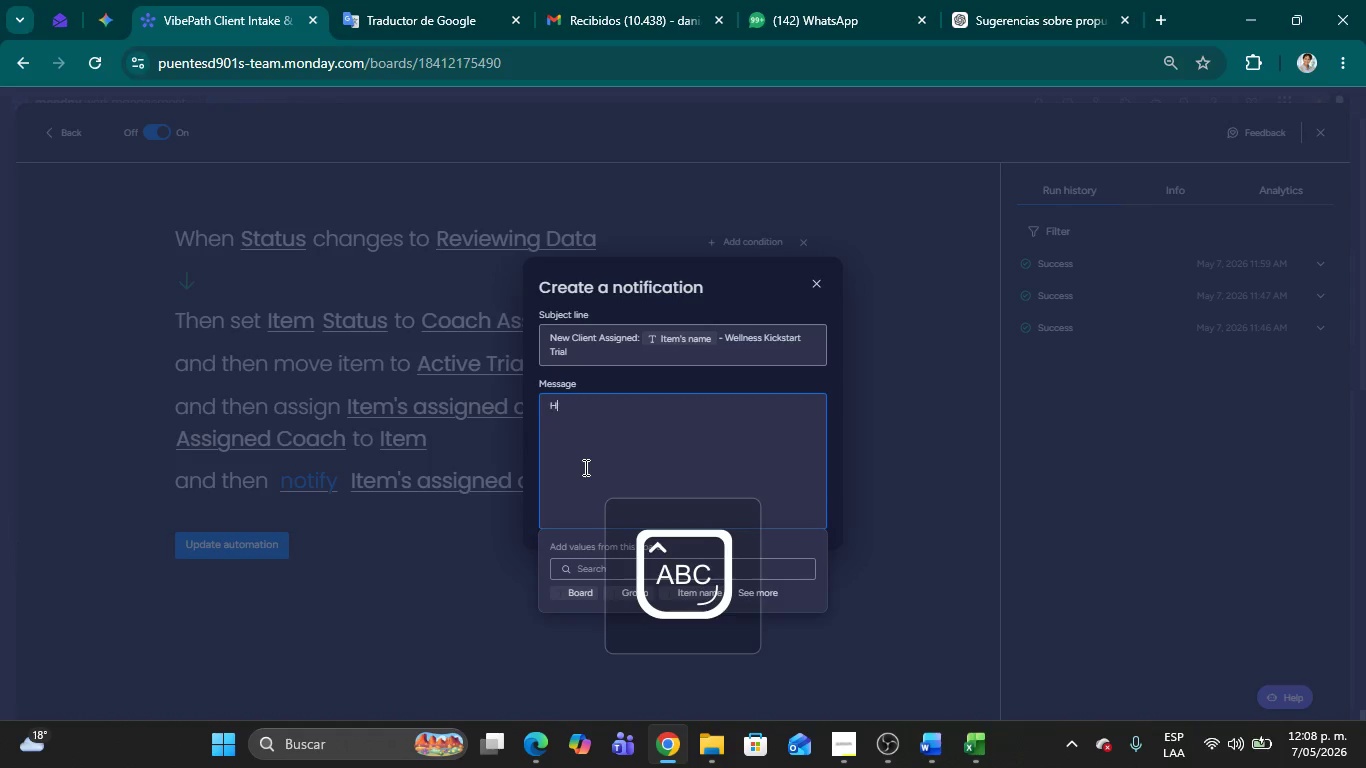 
key(CapsLock)
 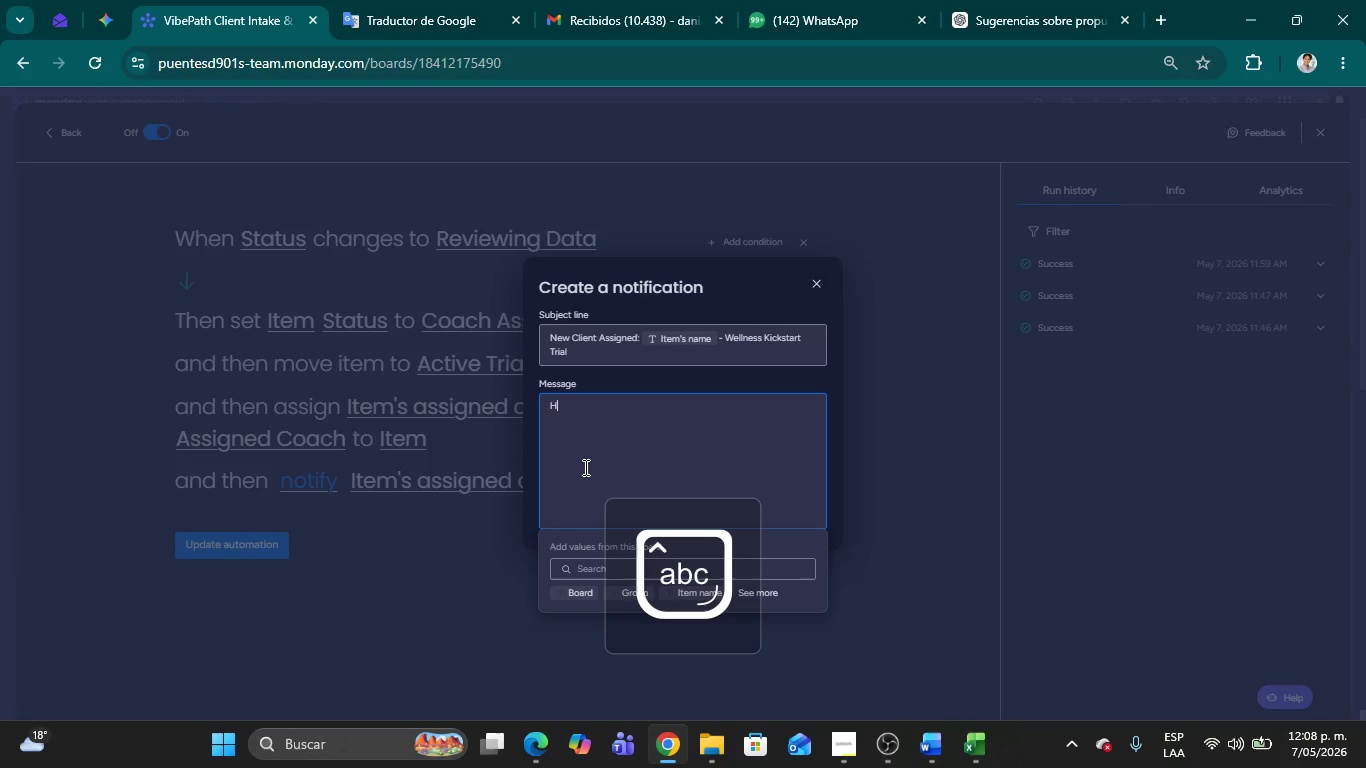 
key(I)
 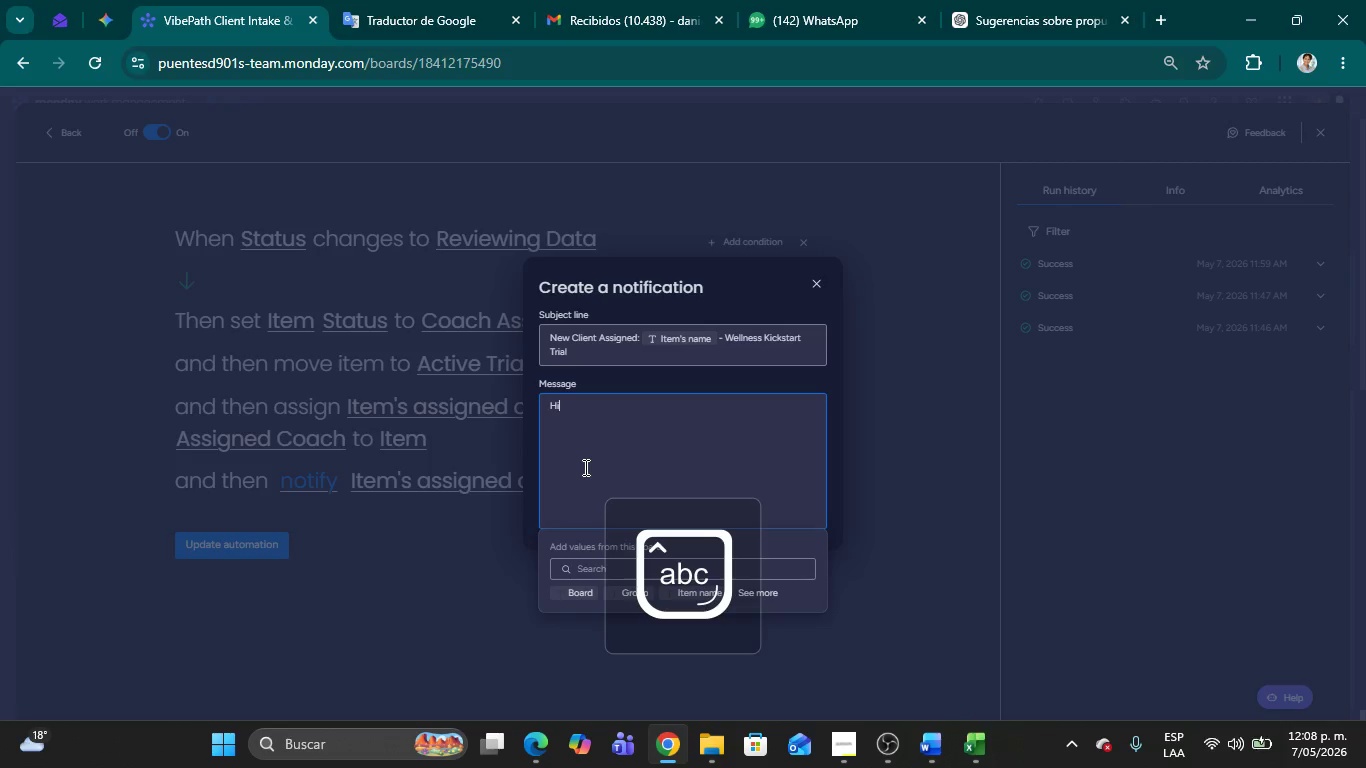 
key(Space)
 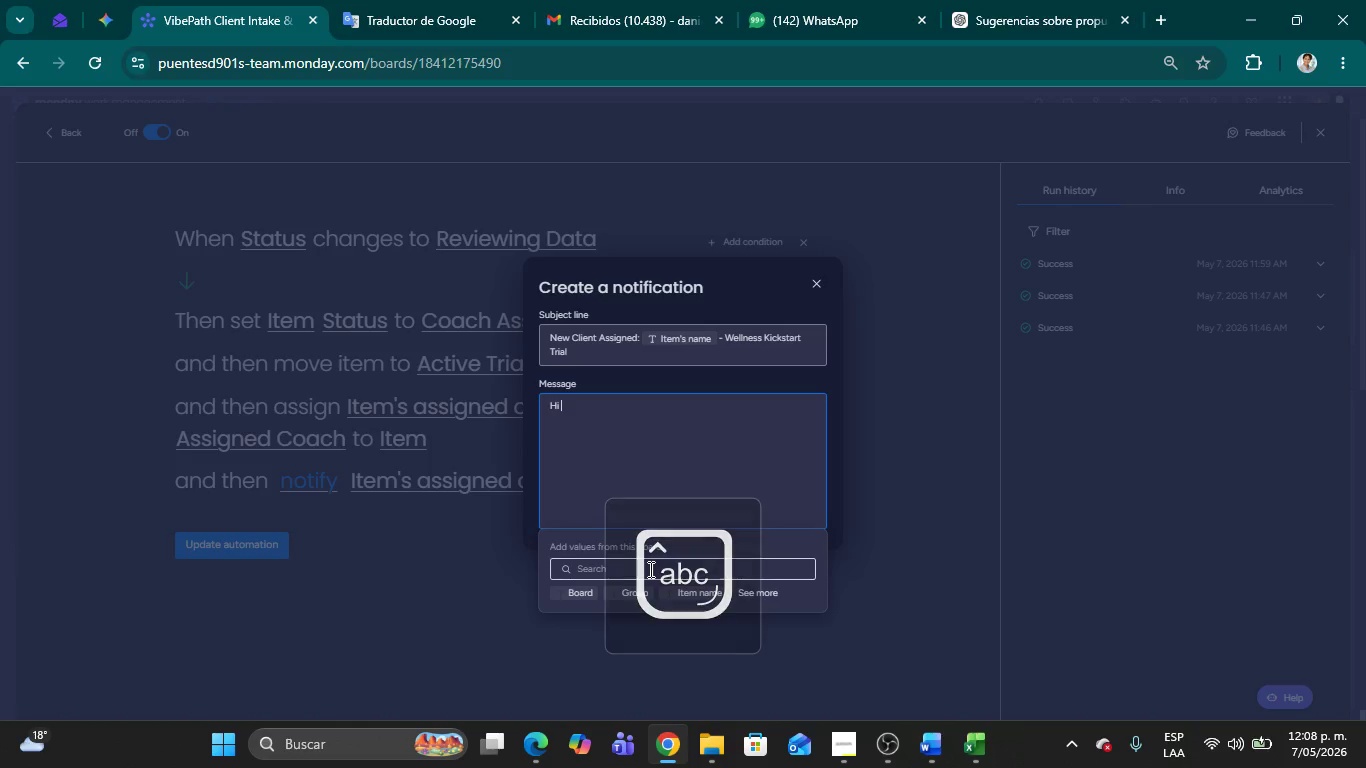 
left_click([649, 569])
 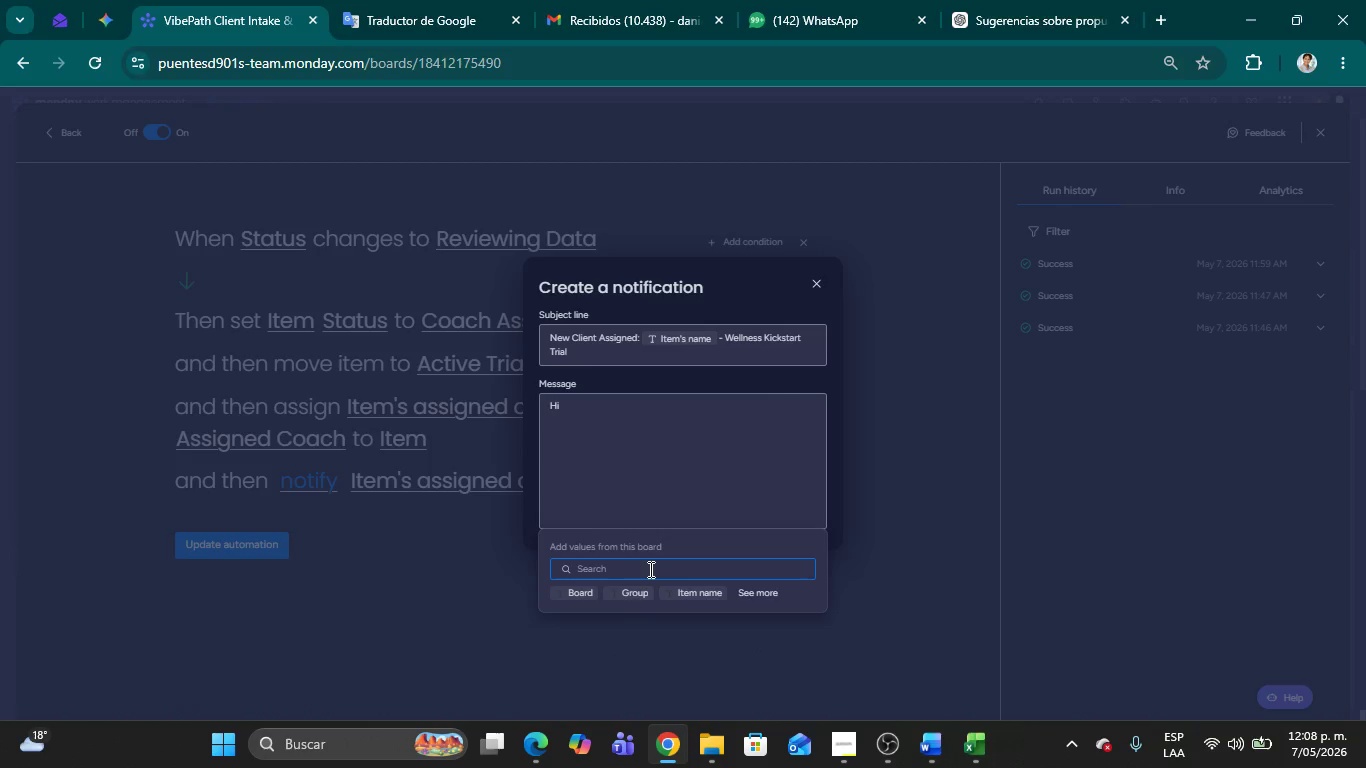 
type(ass)
 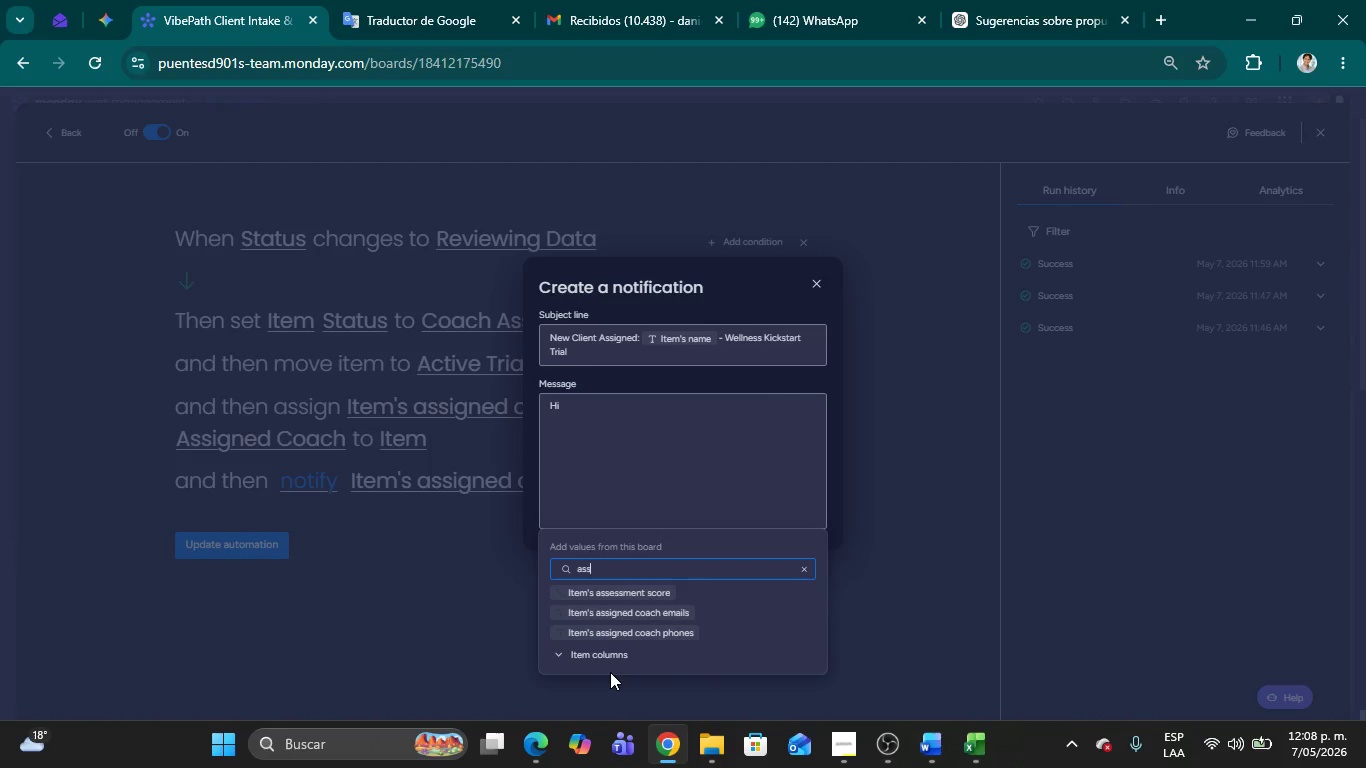 
wait(6.11)
 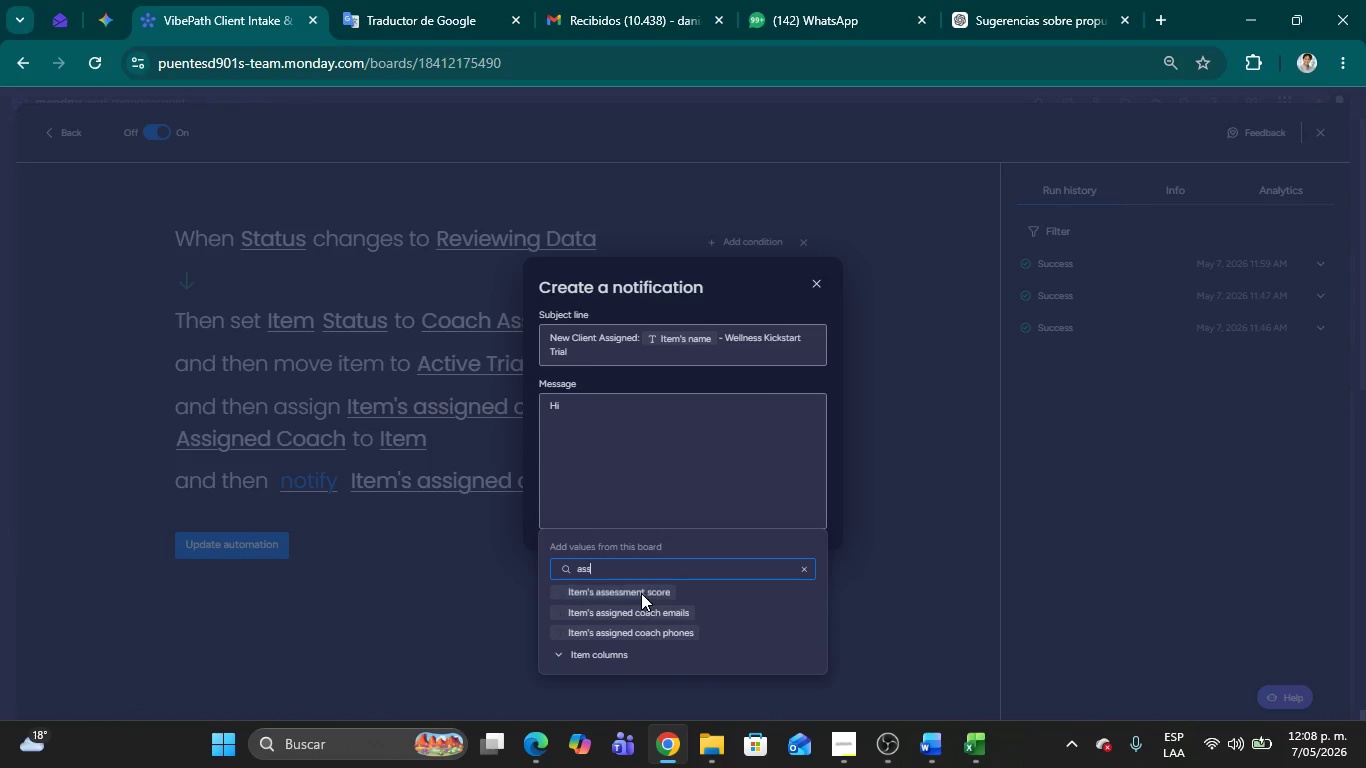 
type(ig)
 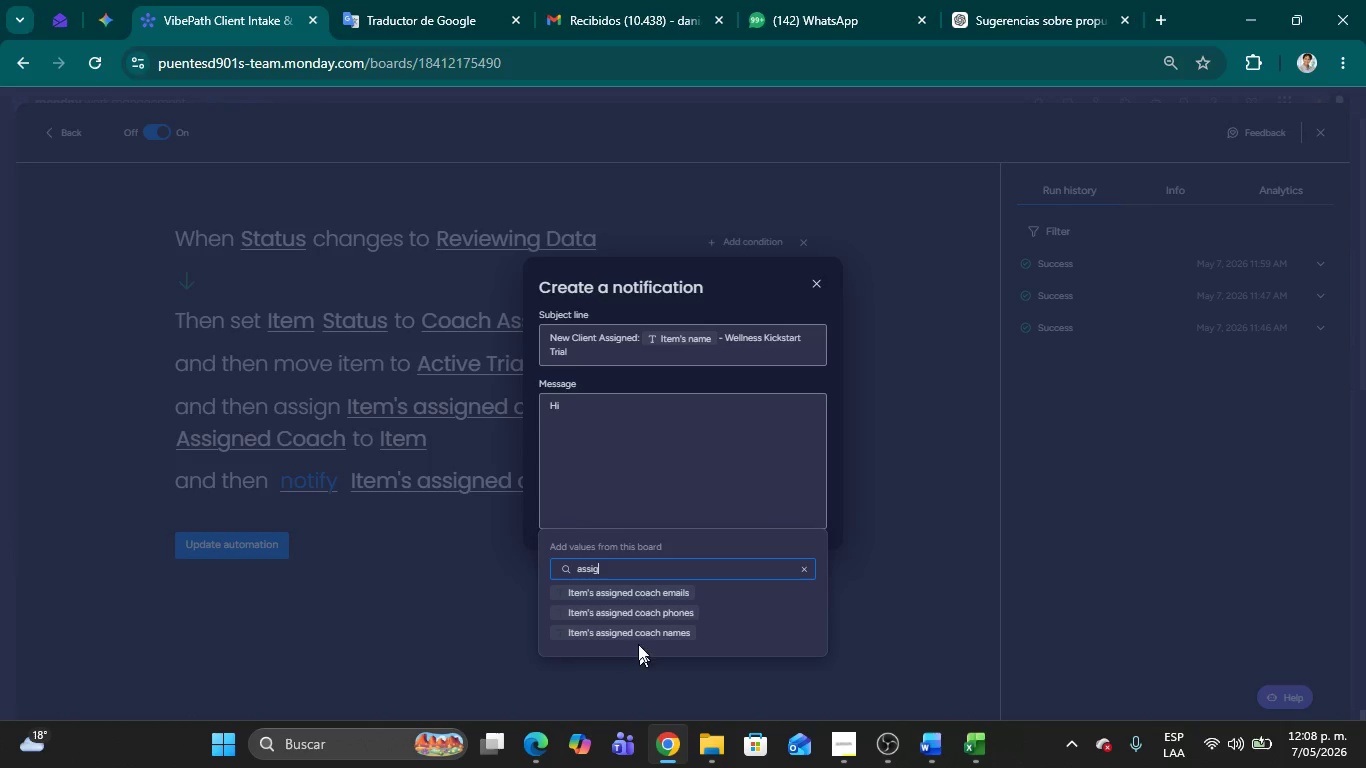 
left_click([636, 627])
 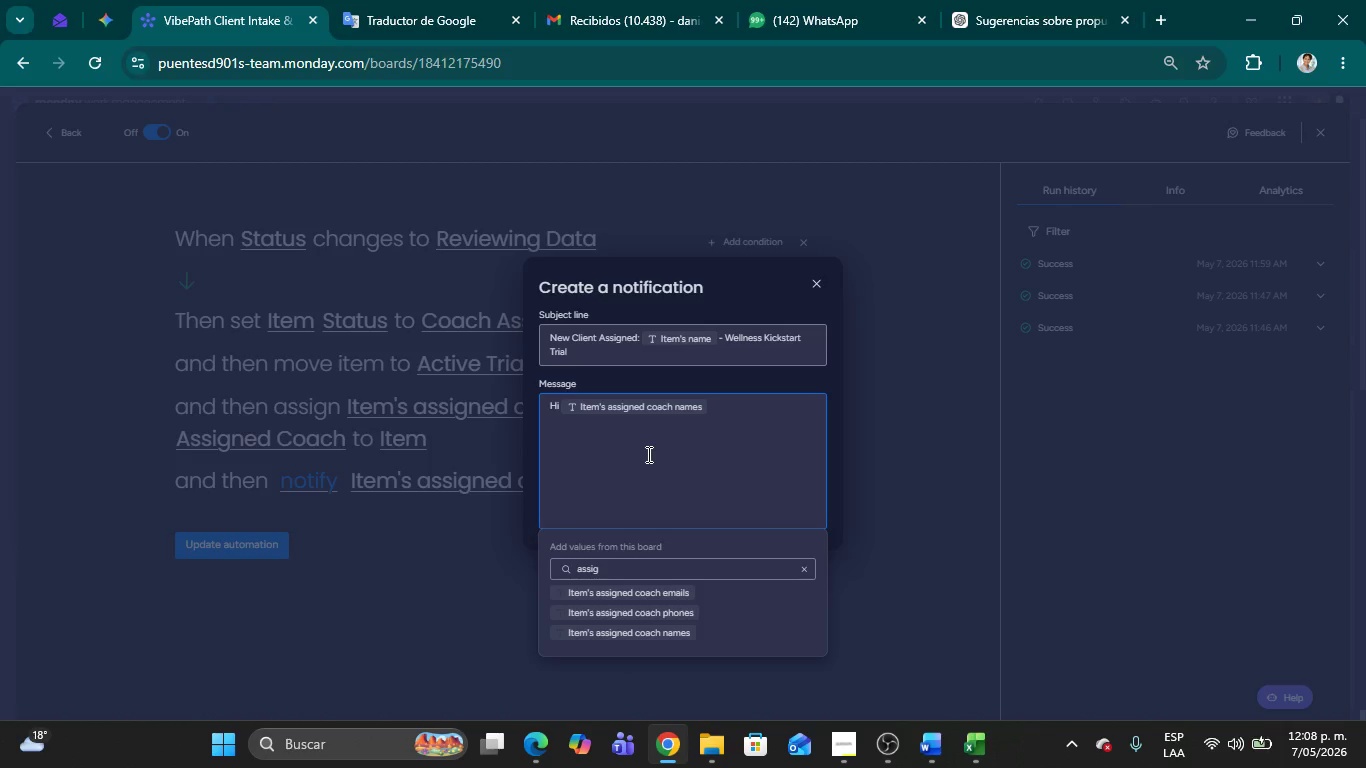 
type(, you have)
 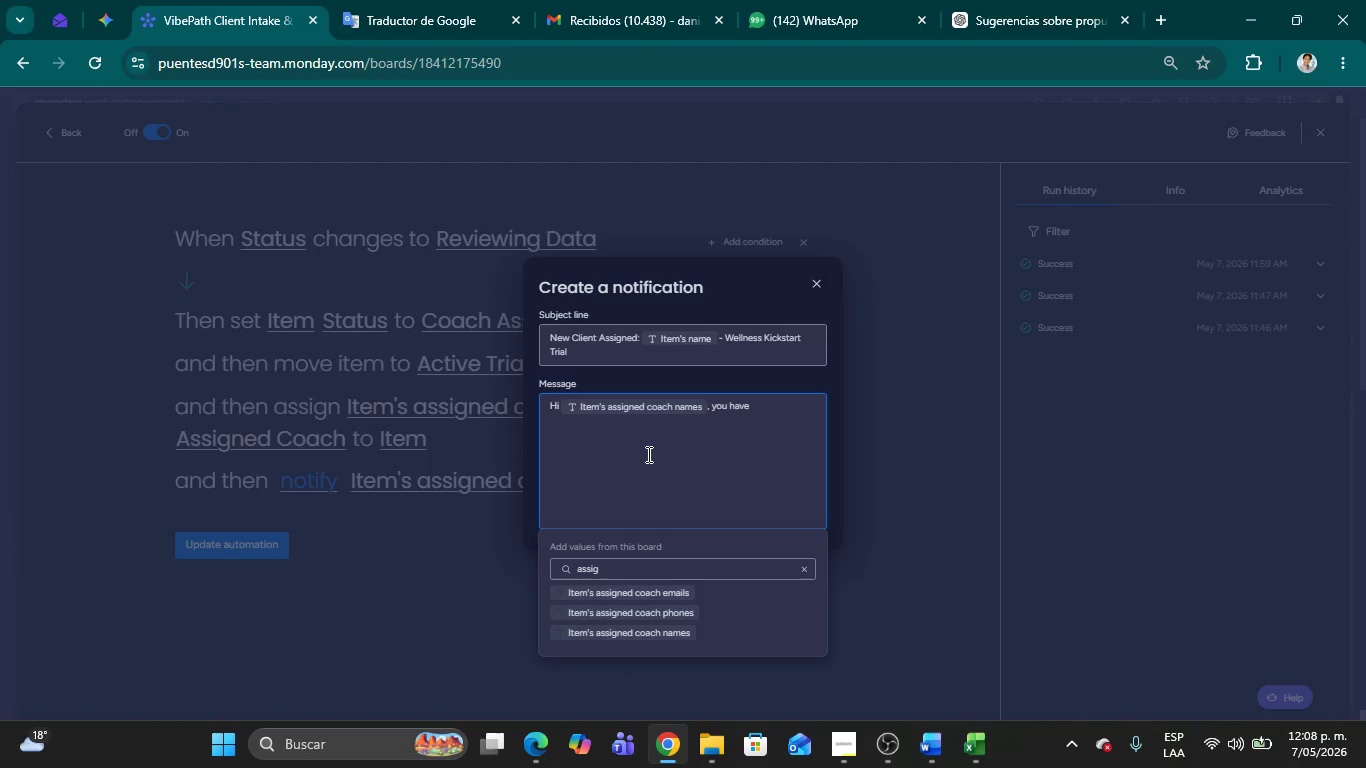 
type( been assin)
key(Backspace)
type(gned to a new client. )
 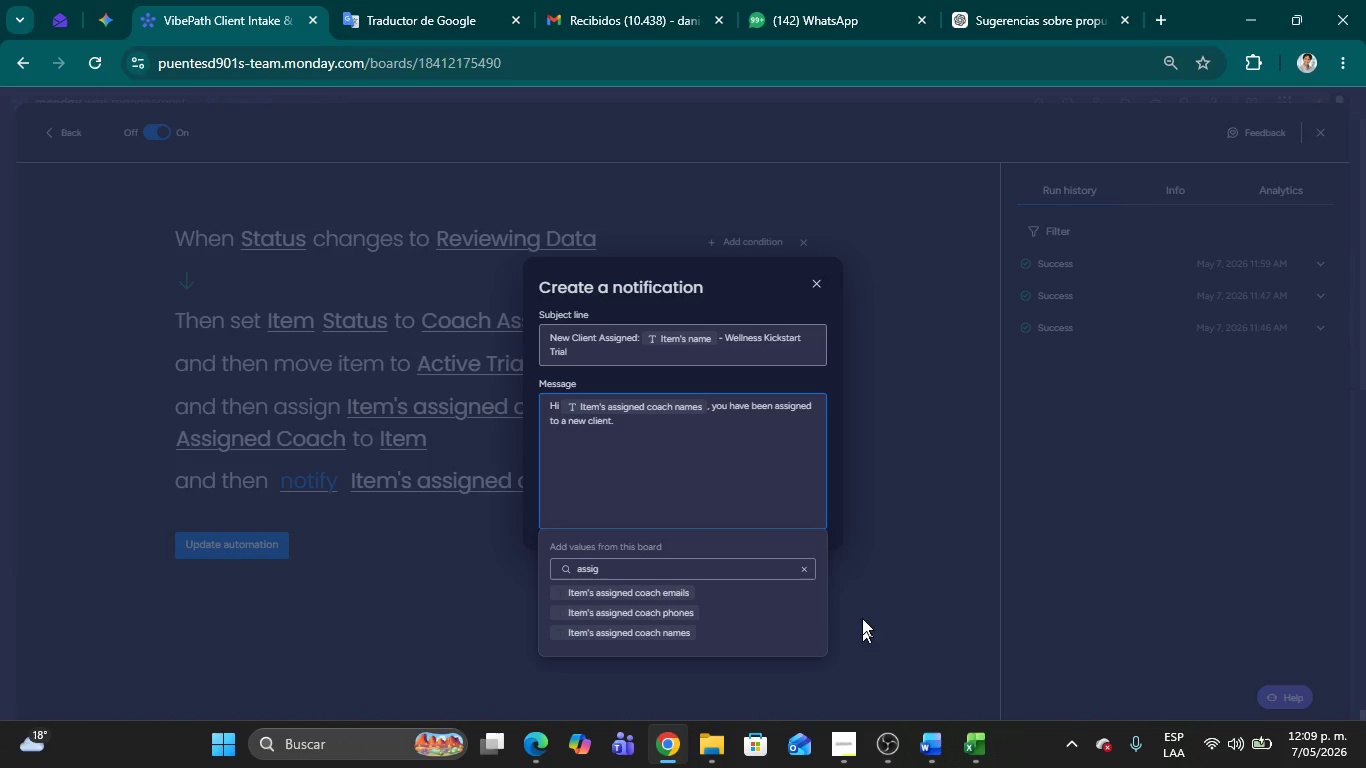 
left_click([808, 572])
 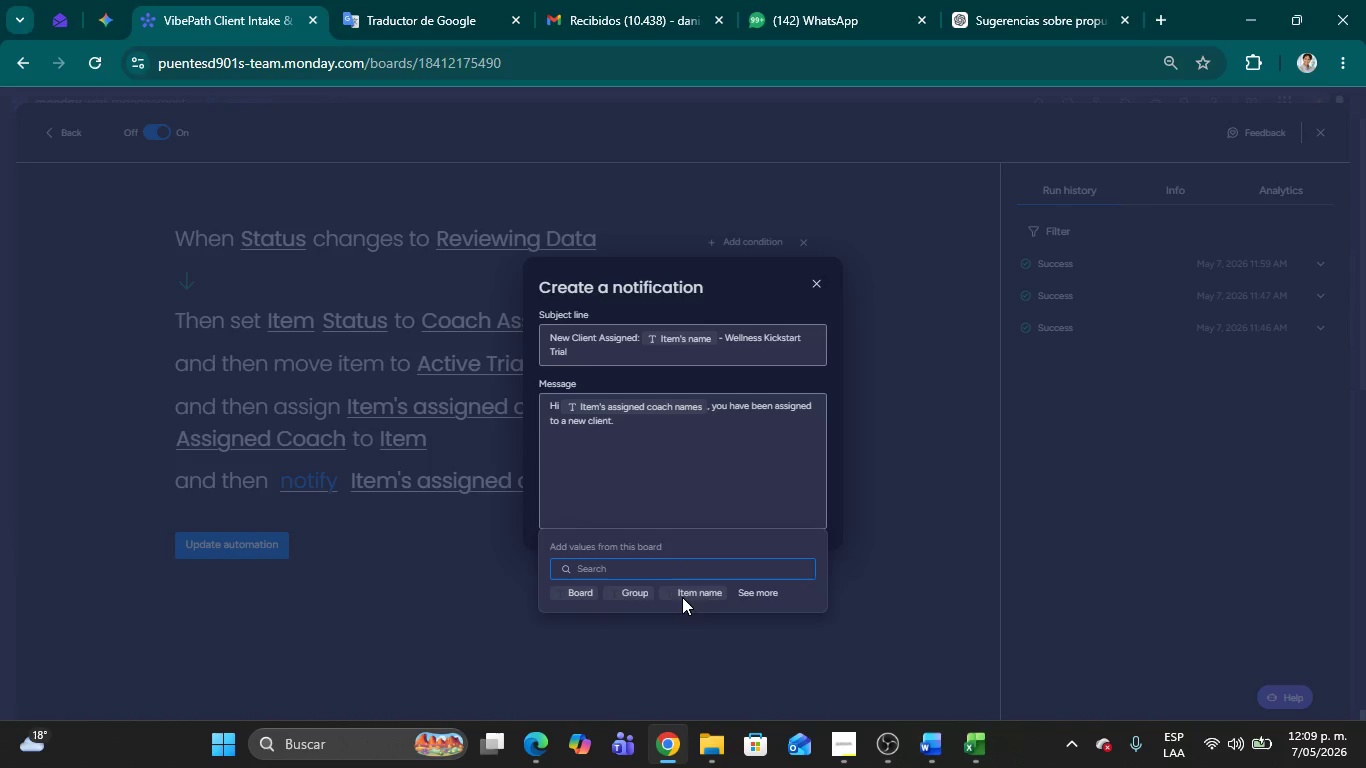 
left_click([684, 594])
 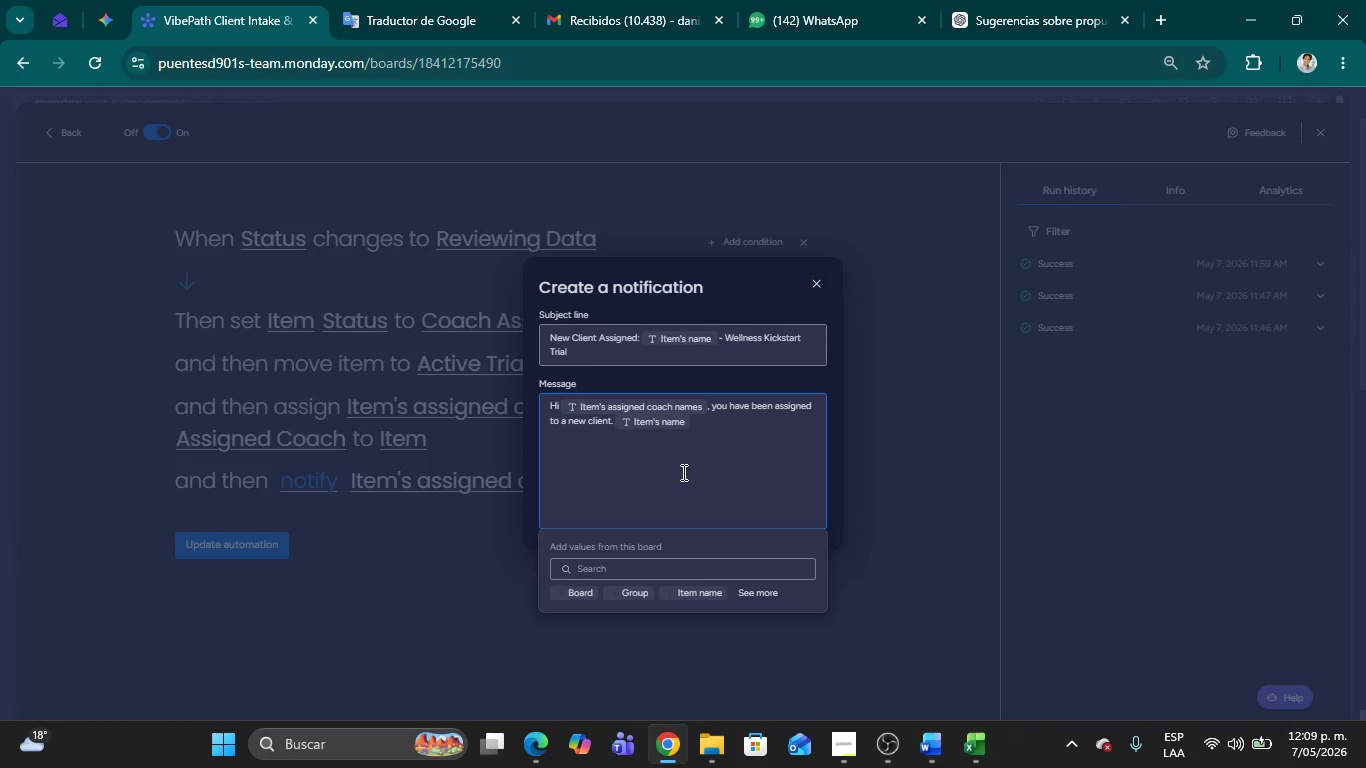 
type( has completed the inte)
 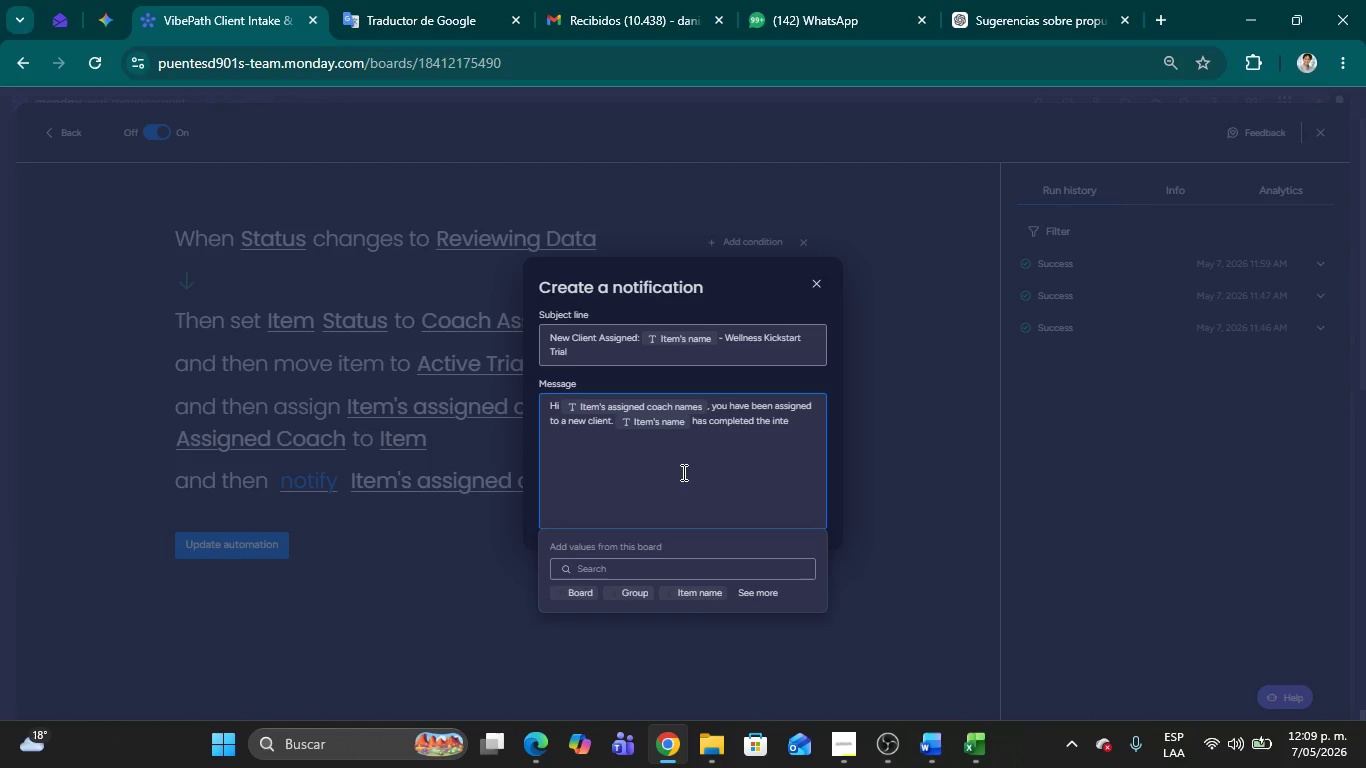 
key(Backspace)
type(ake and is now )
 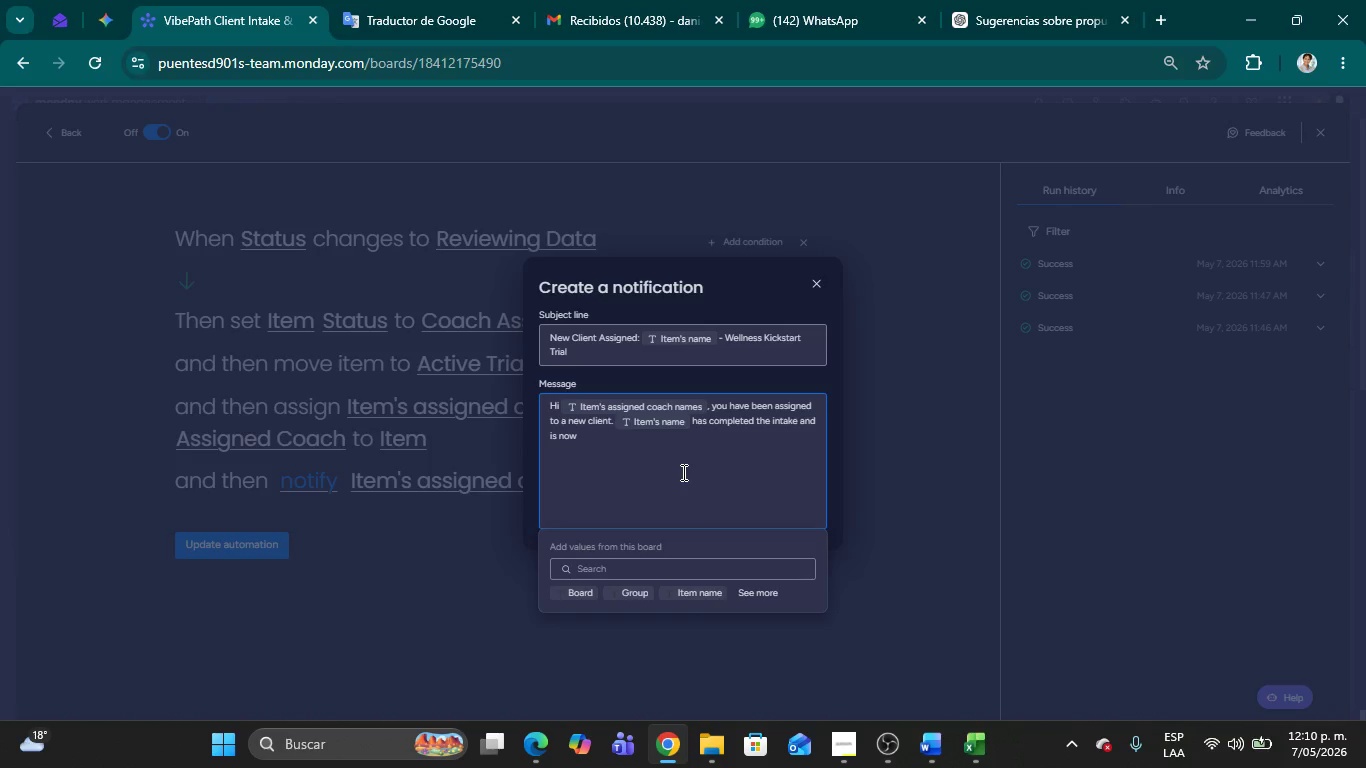 
wait(31.44)
 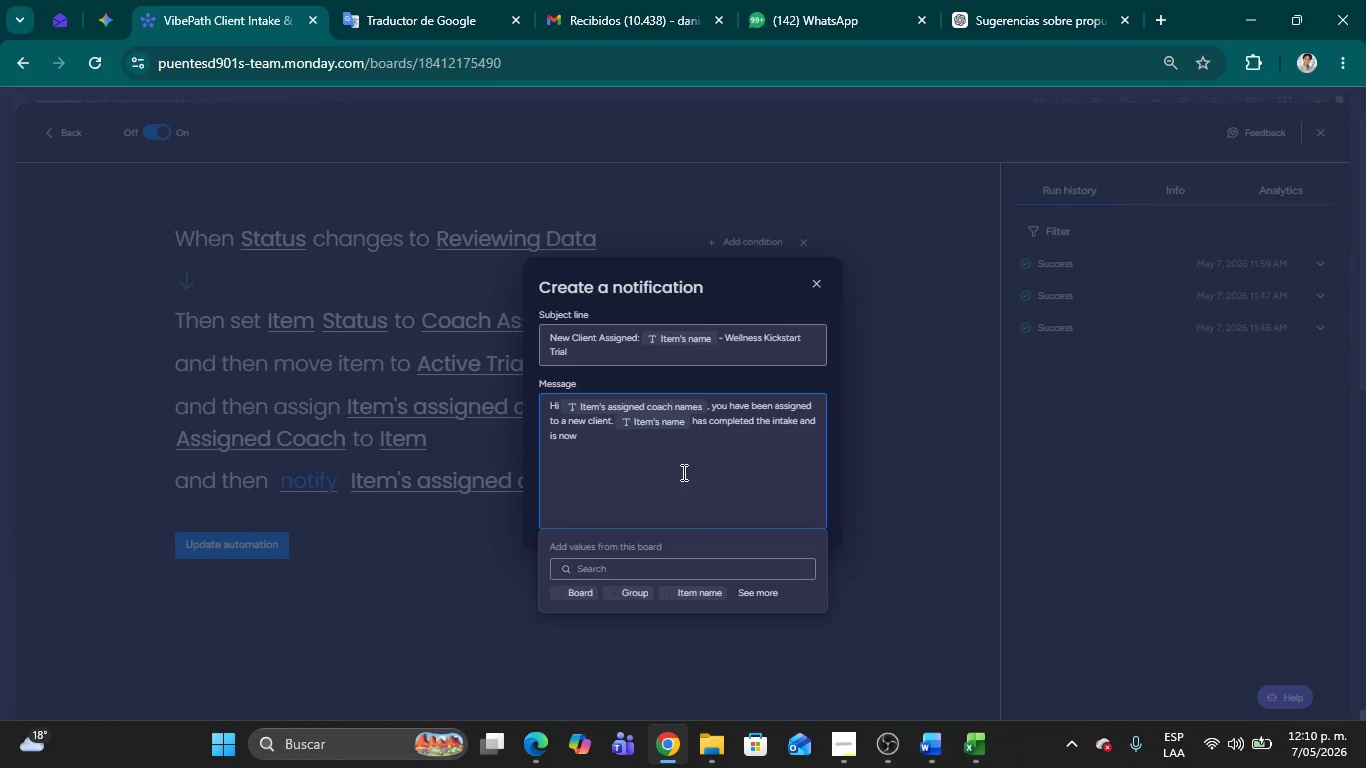 
left_click([682, 472])
 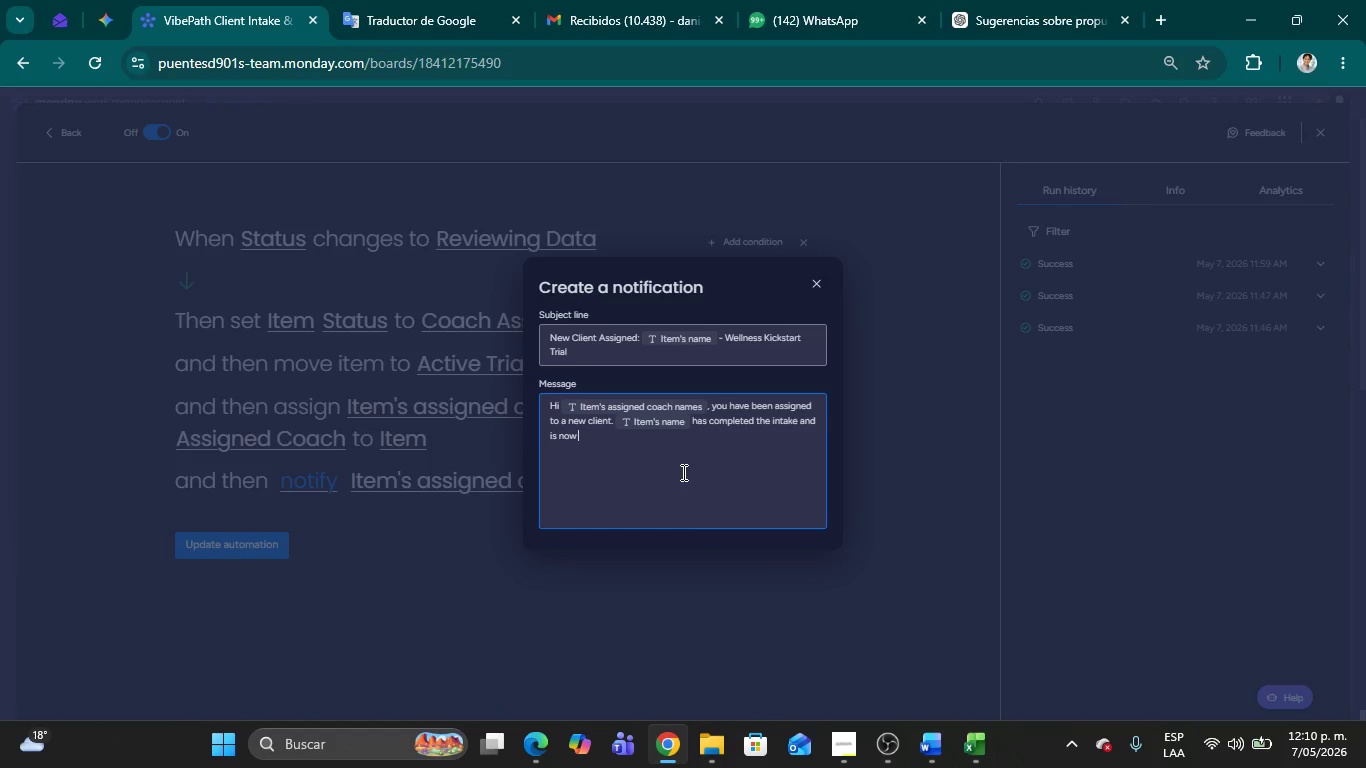 
type(int )
key(Backspace)
key(Backspace)
type( the @Reviewing Data)
 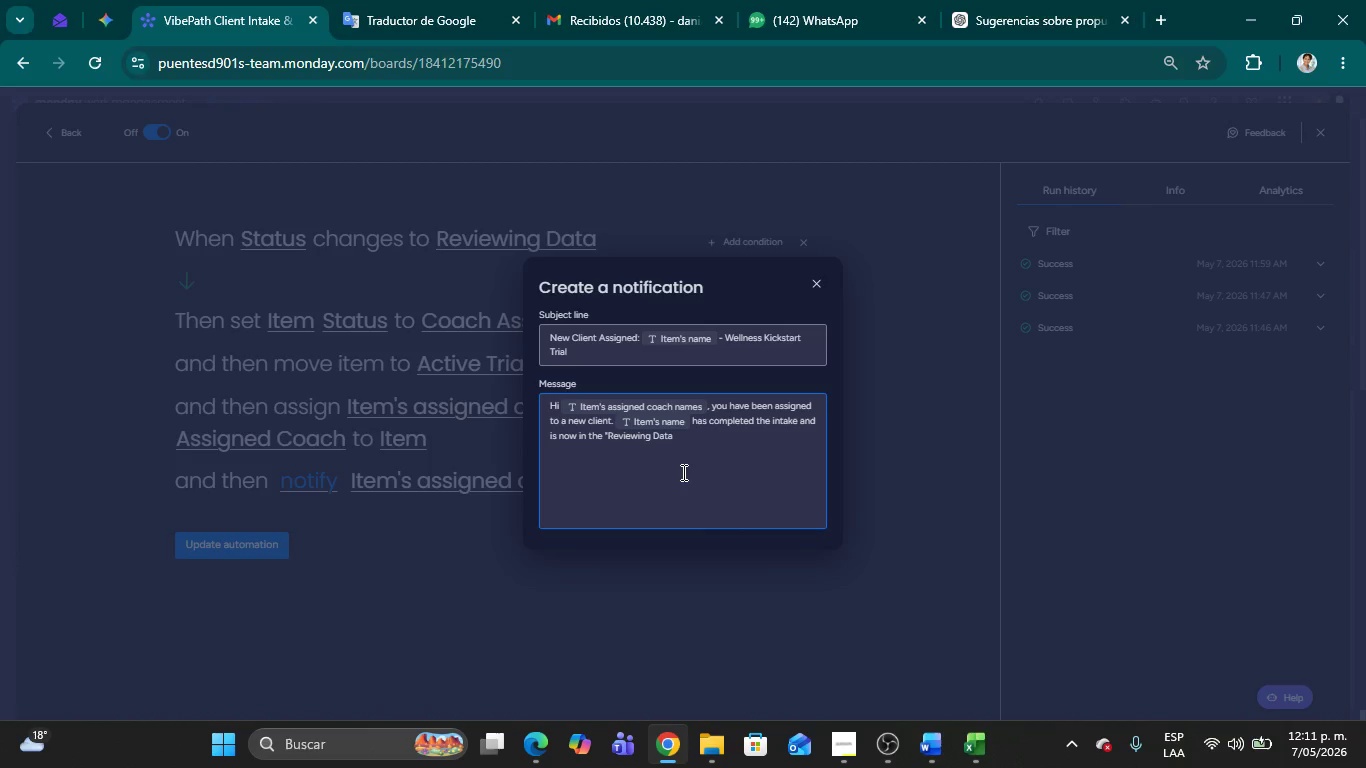 
wait(59.98)
 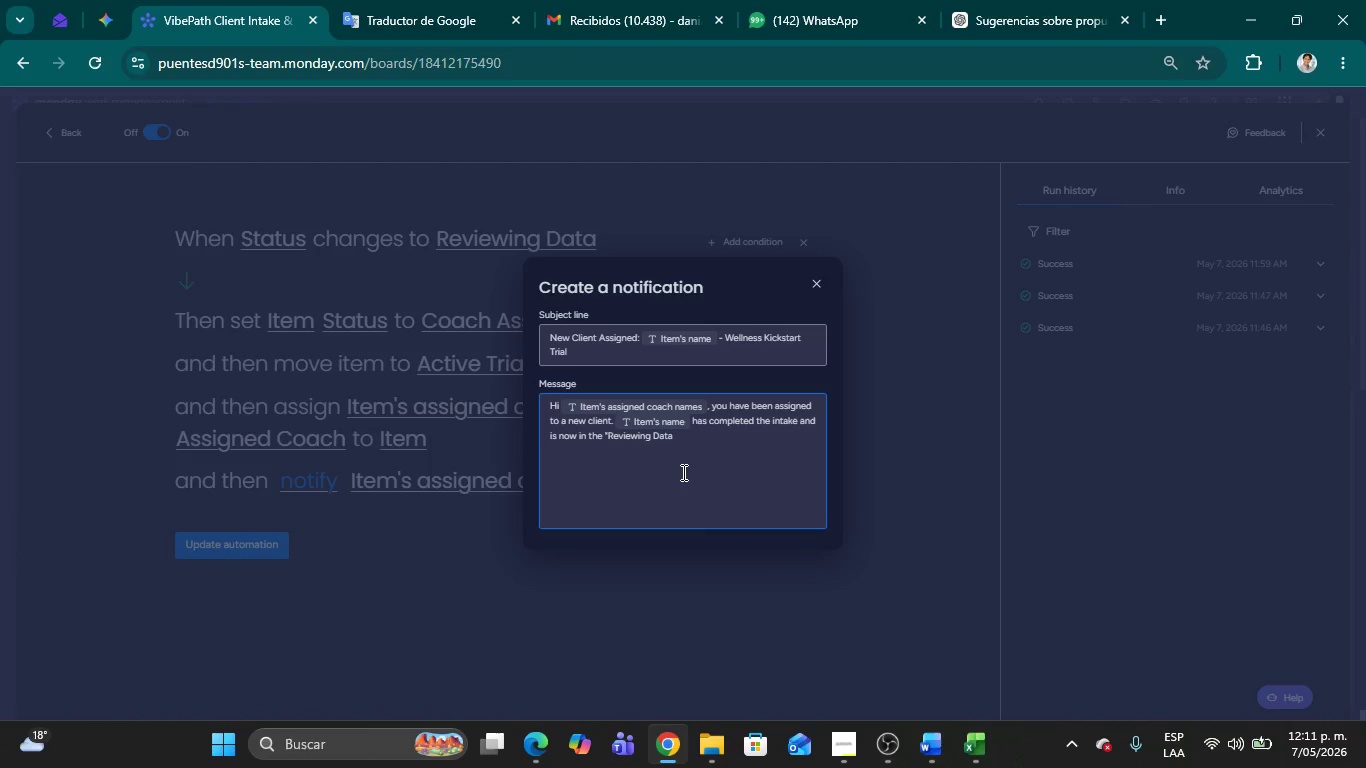 
type(@ stage. )
 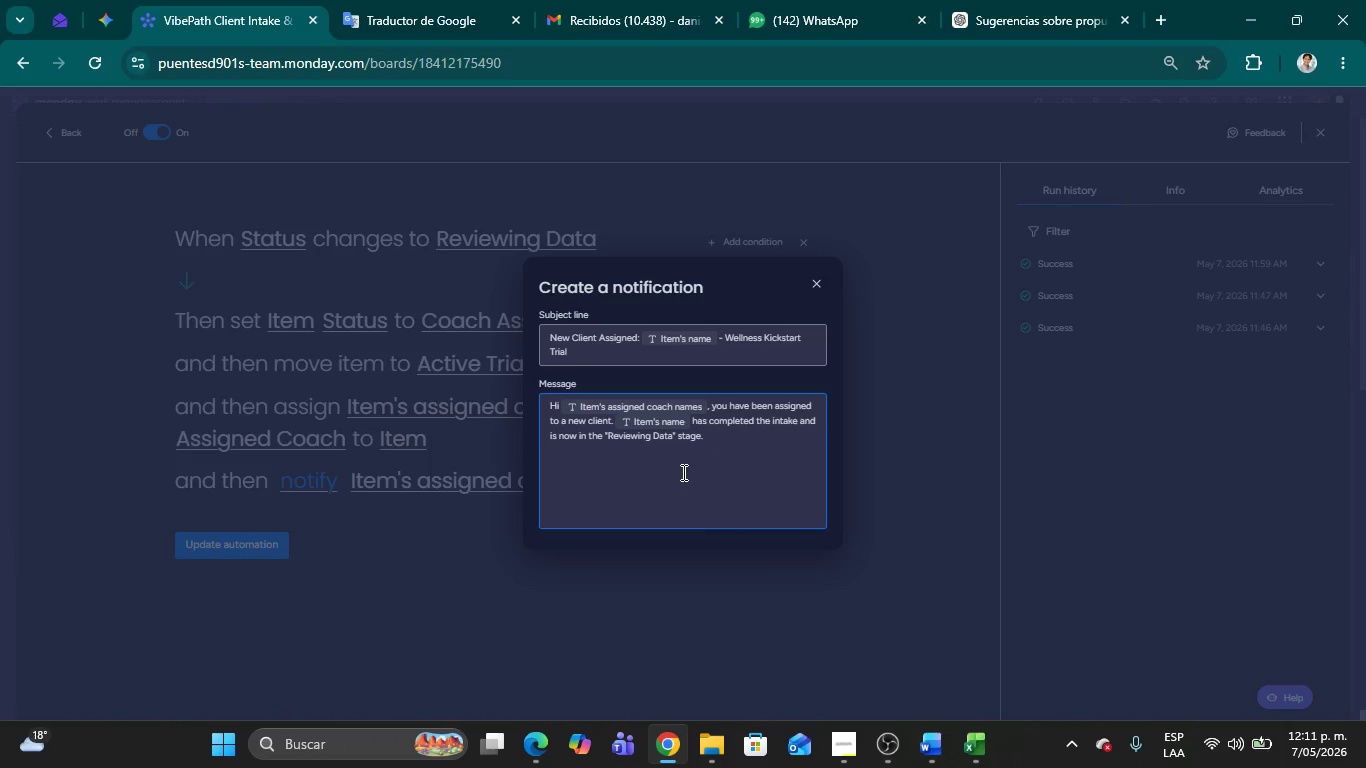 
type(Their main goal is )
 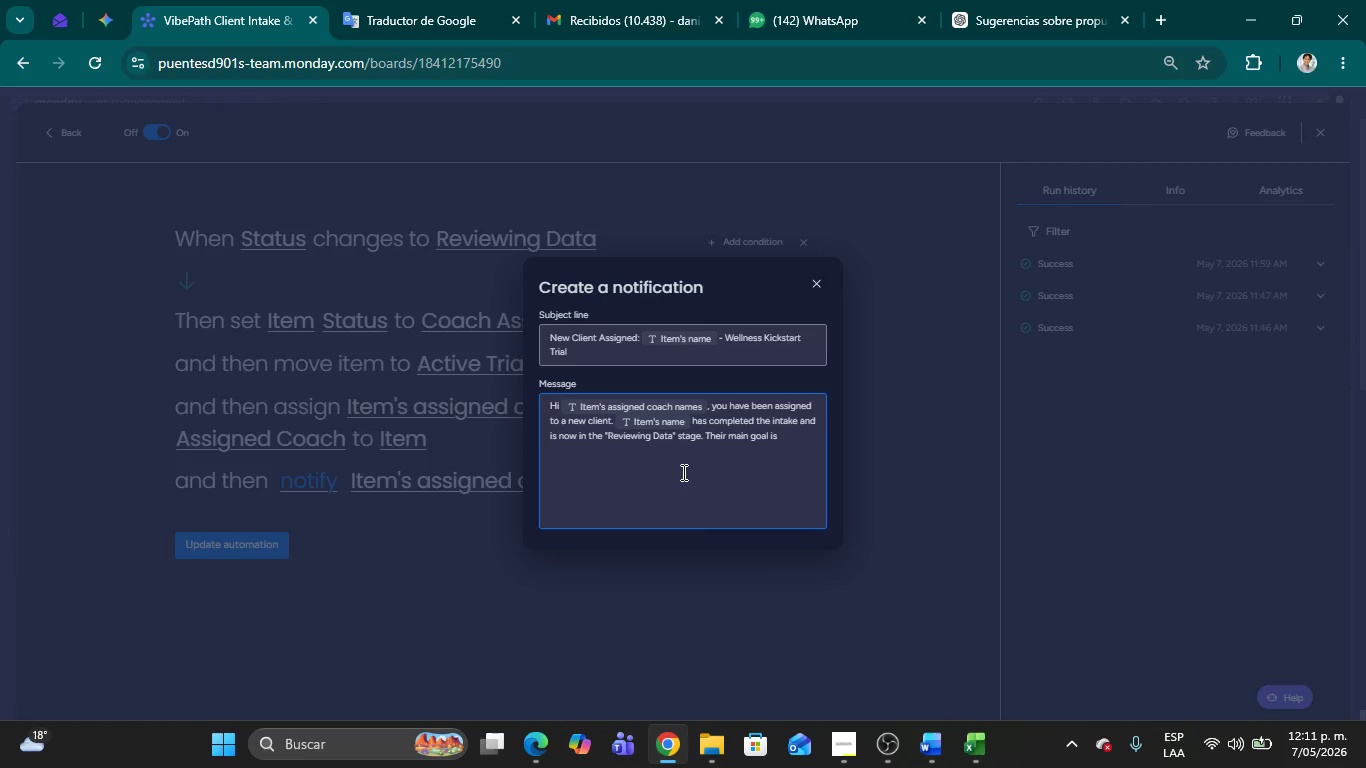 
wait(19.42)
 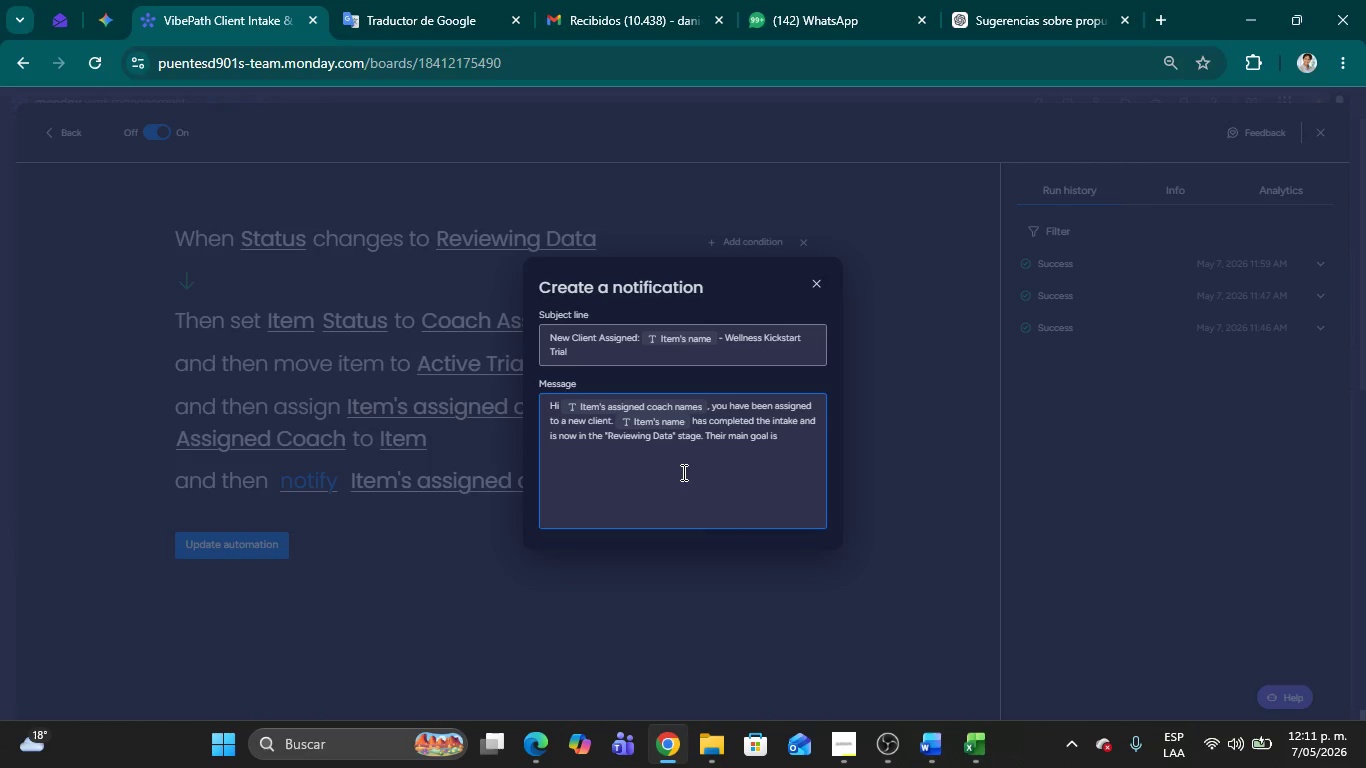 
left_click([759, 490])
 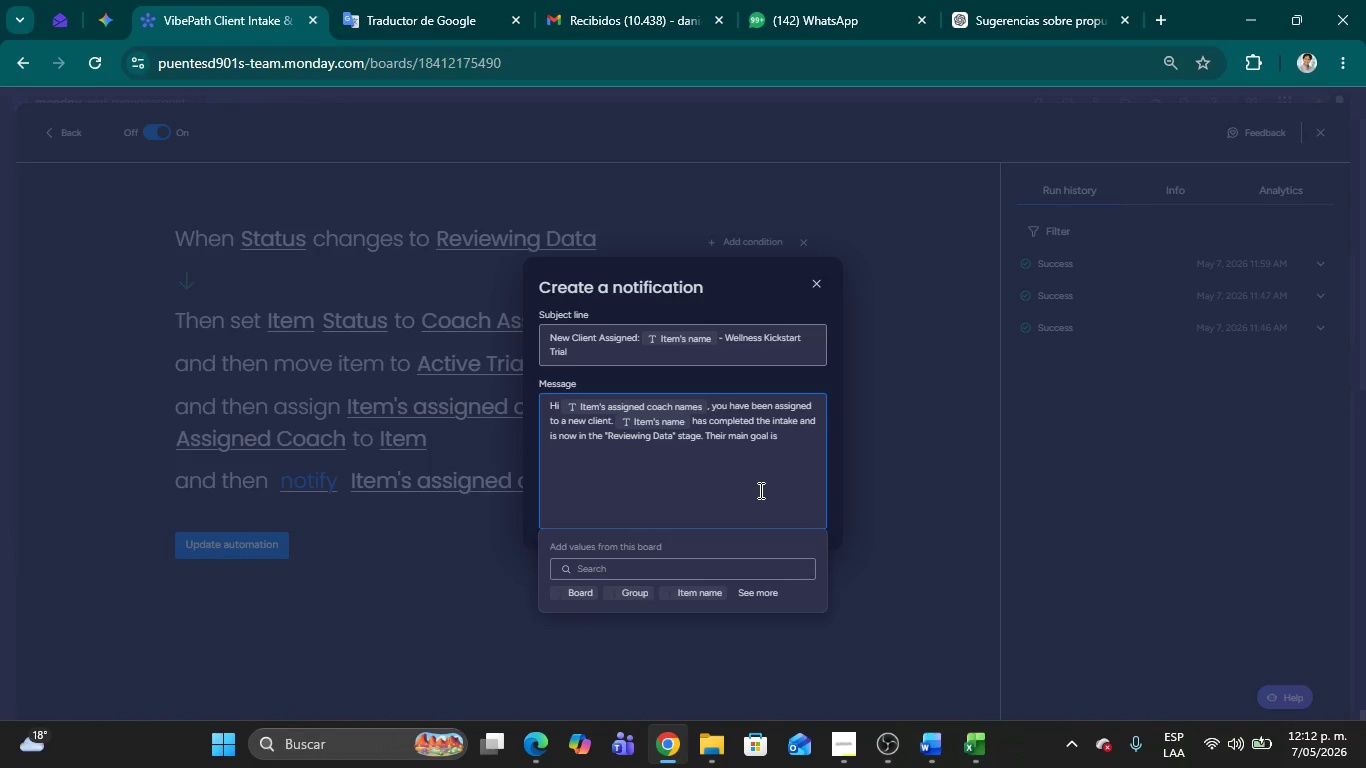 
key(ArrowRight)
 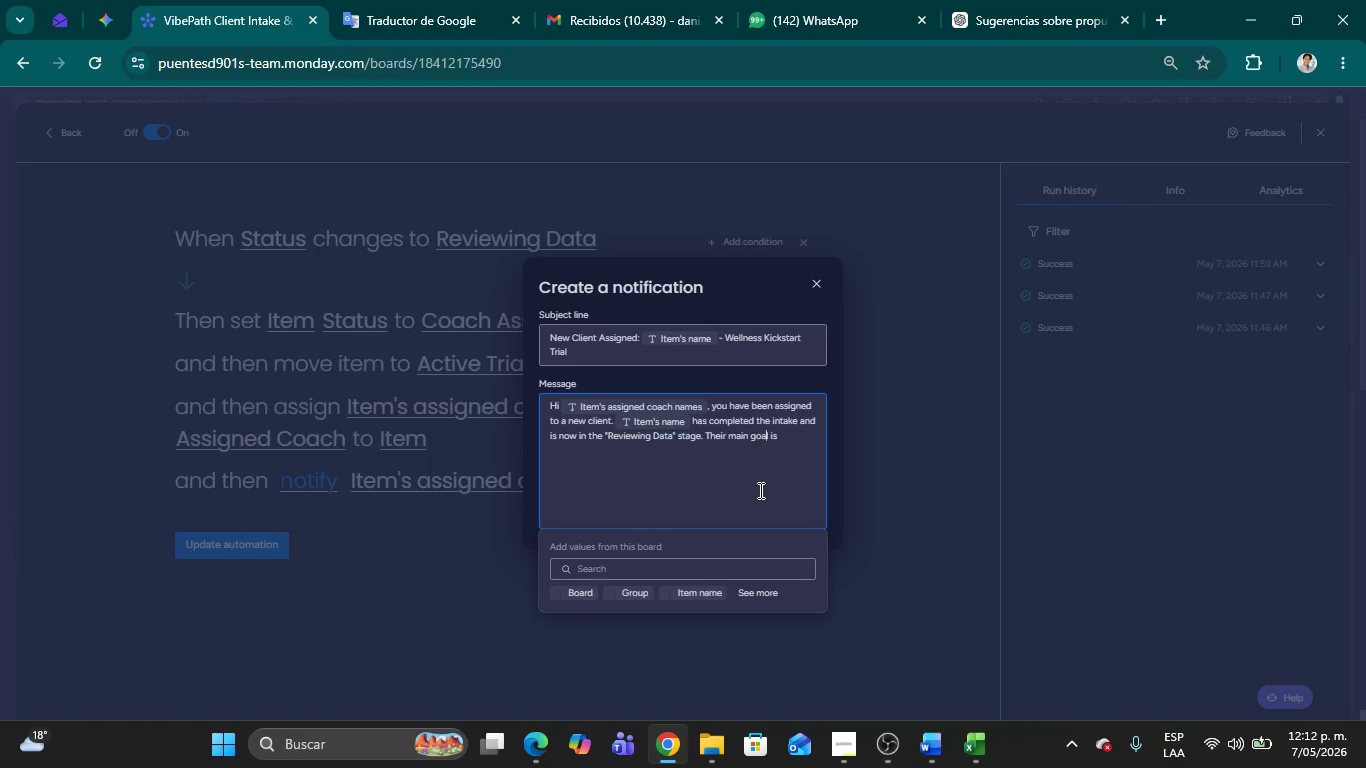 
key(ArrowRight)
 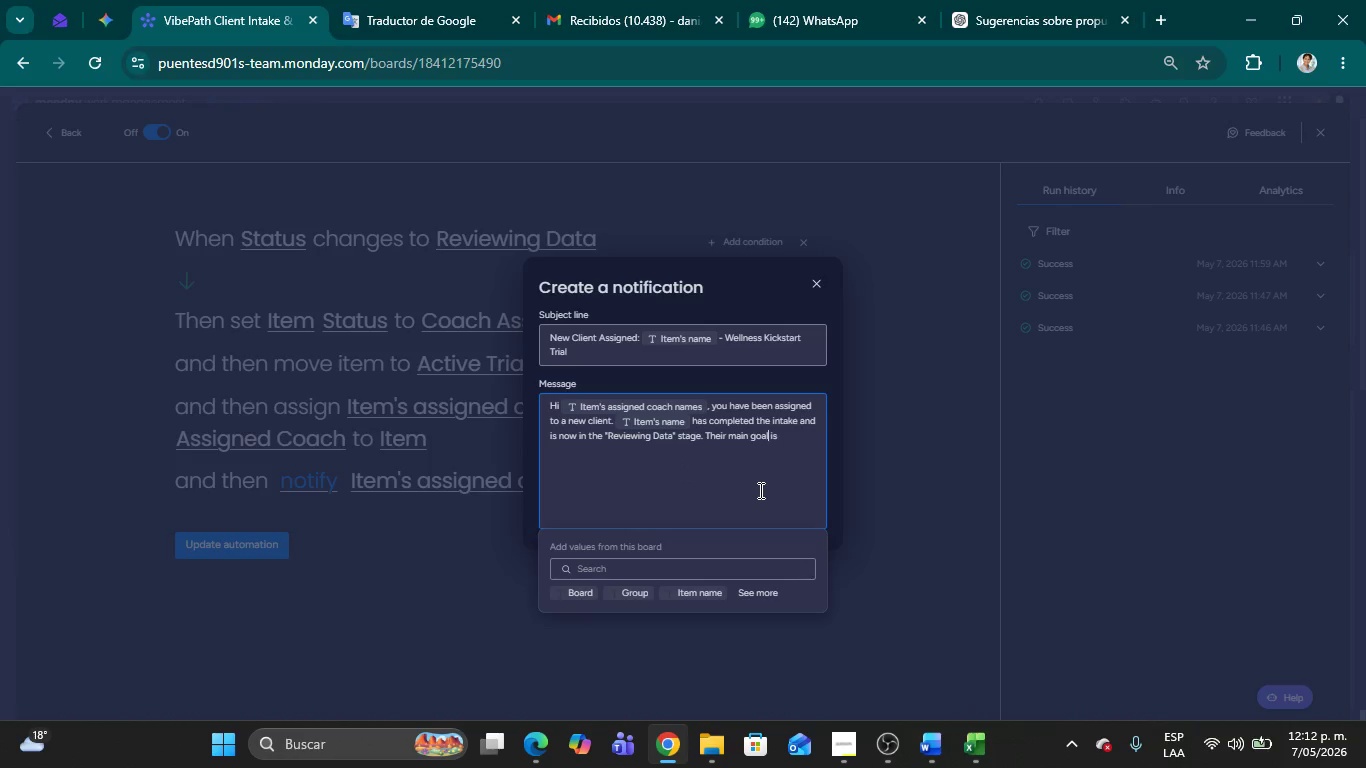 
key(ArrowRight)
 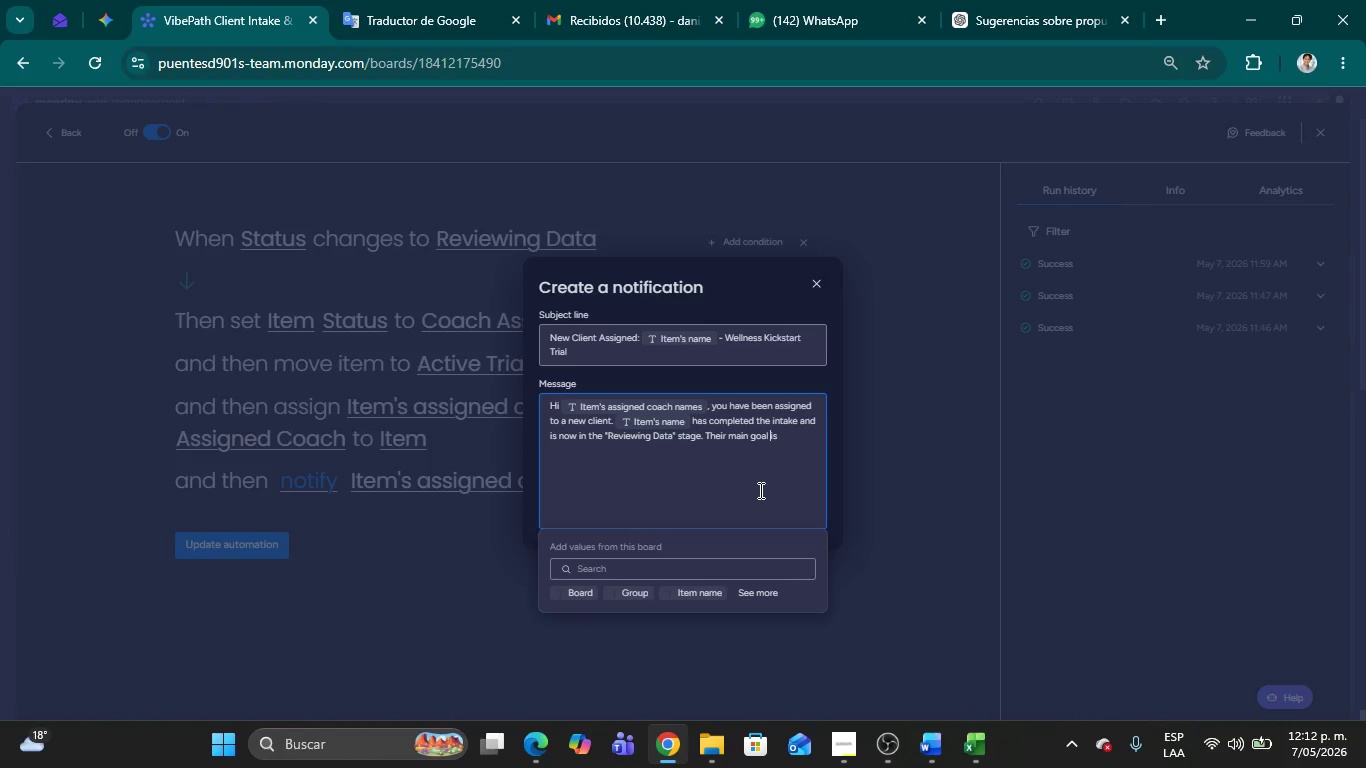 
key(ArrowRight)
 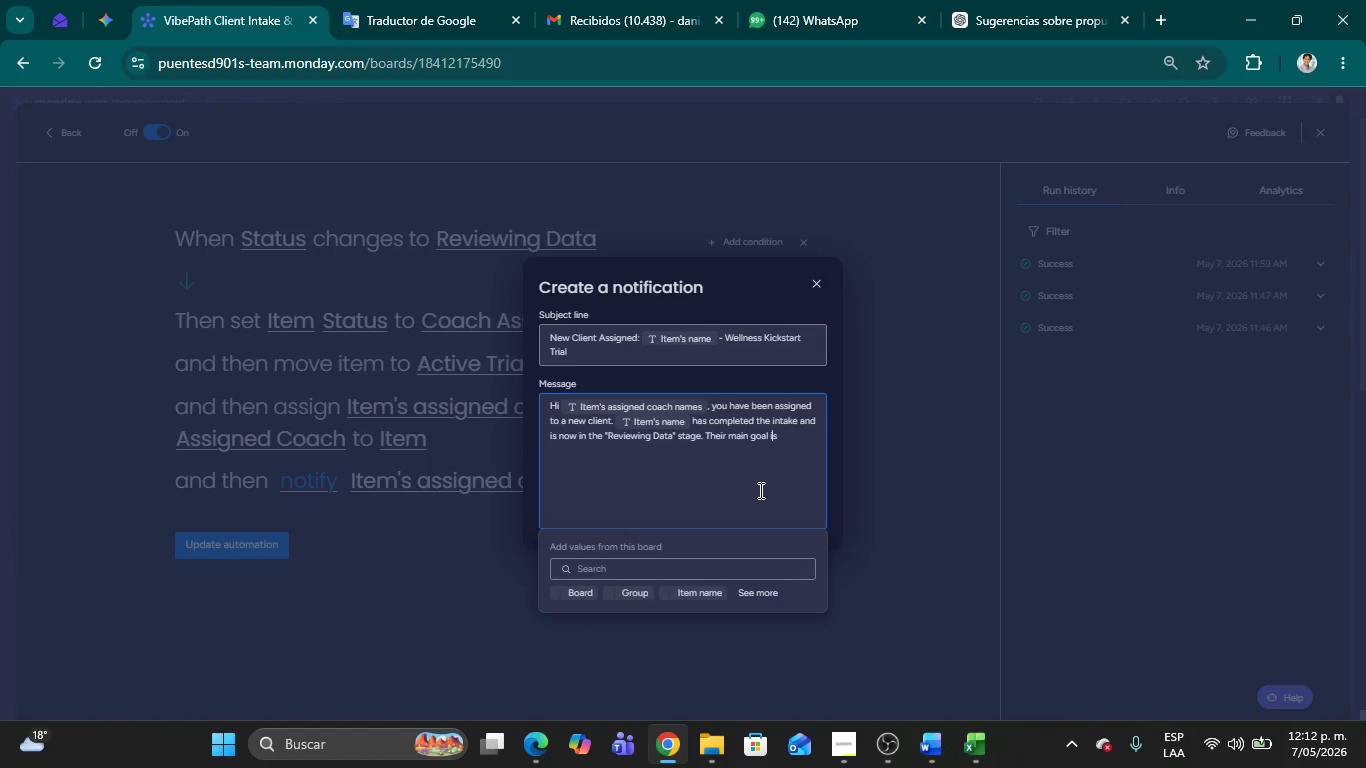 
key(ArrowRight)
 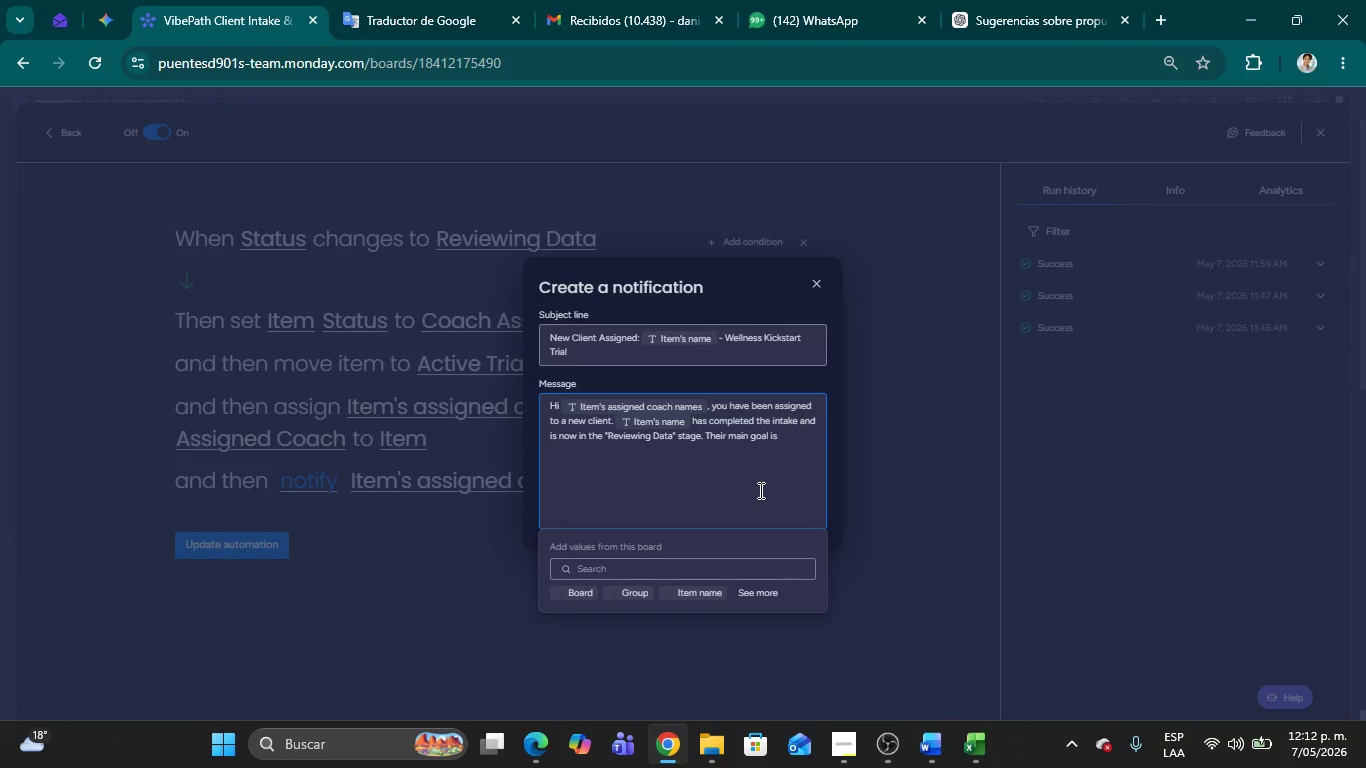 
key(Space)
 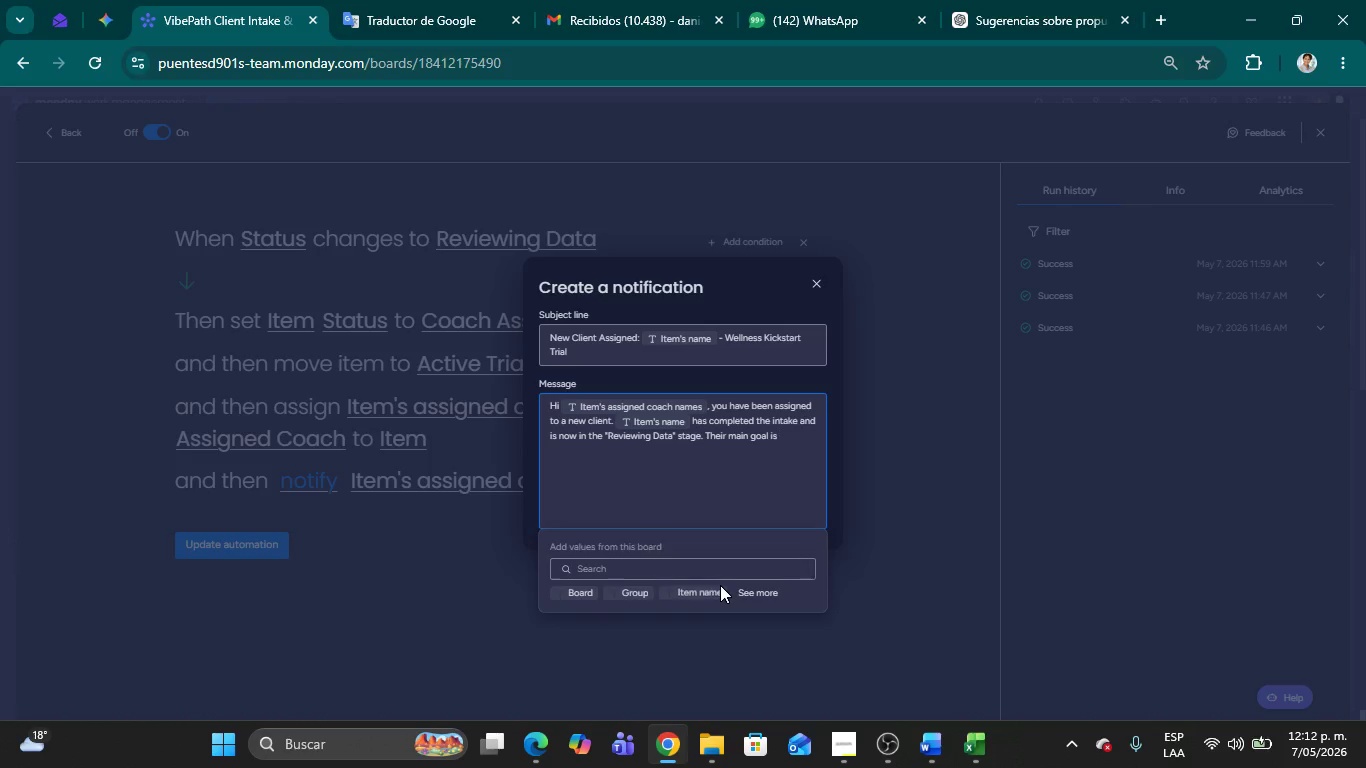 
left_click([692, 570])
 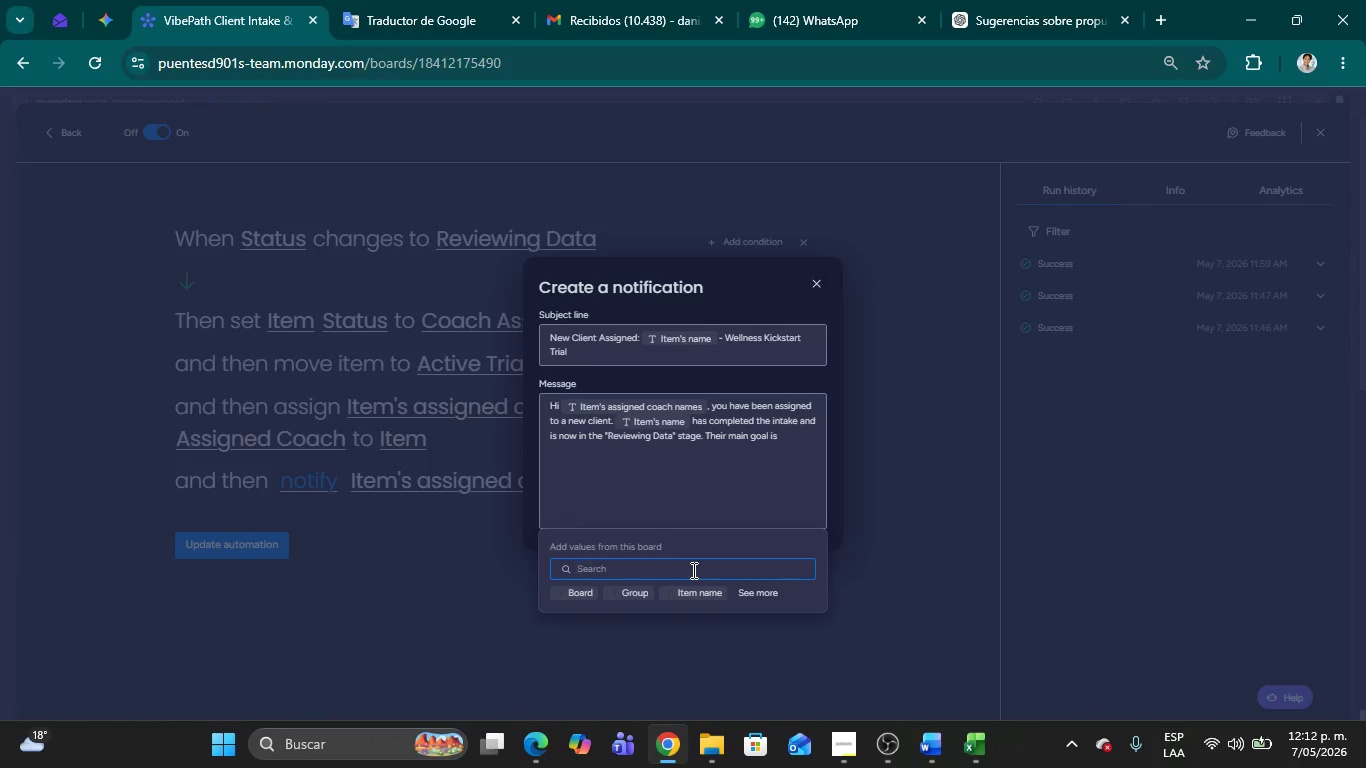 
type(well)
 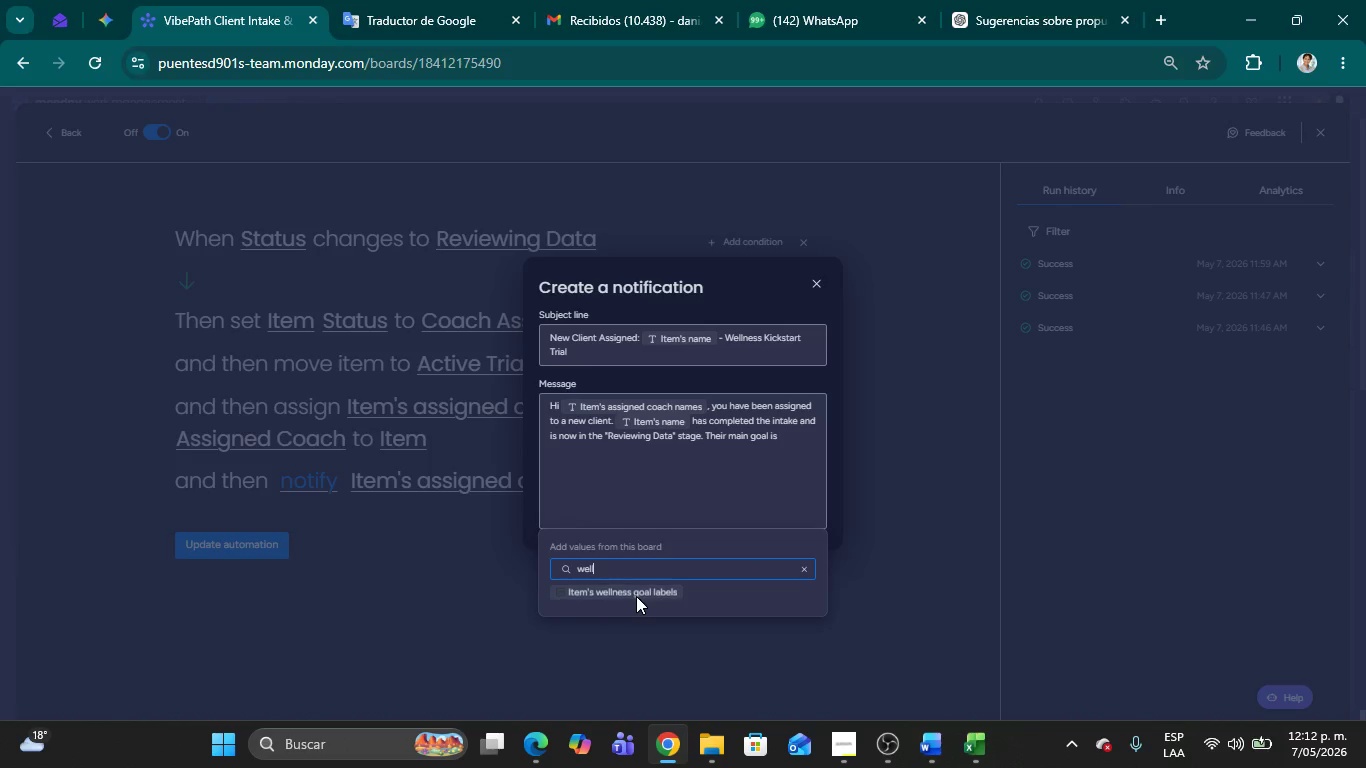 
left_click([636, 588])
 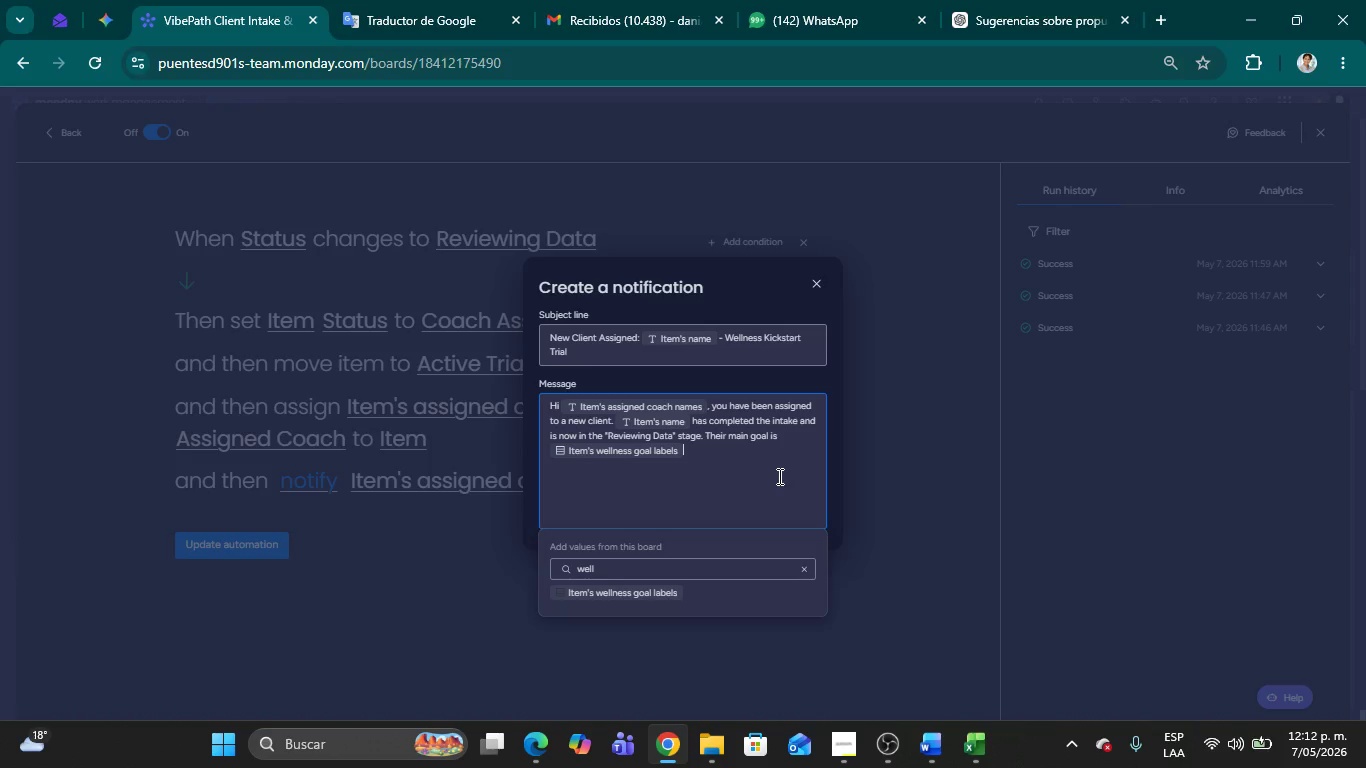 
type( and they have)
 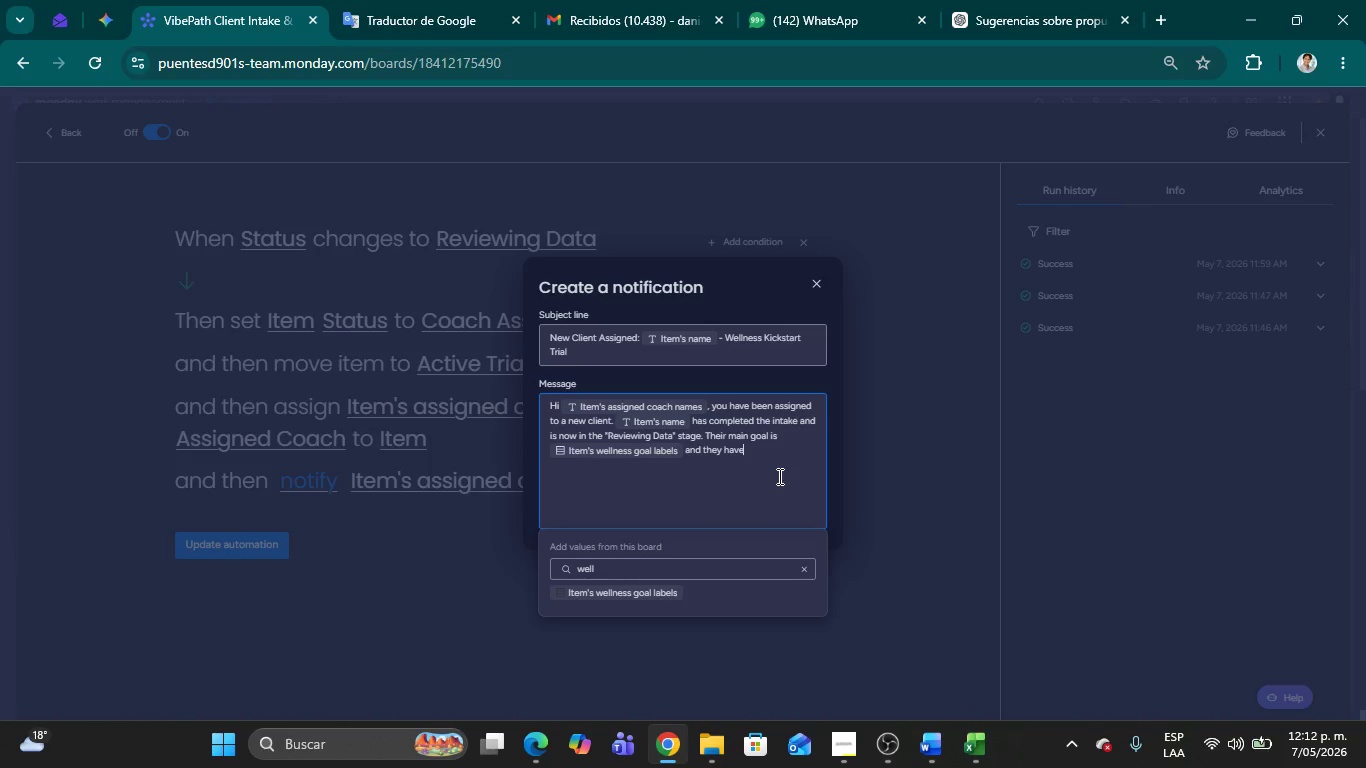 
type( an )
 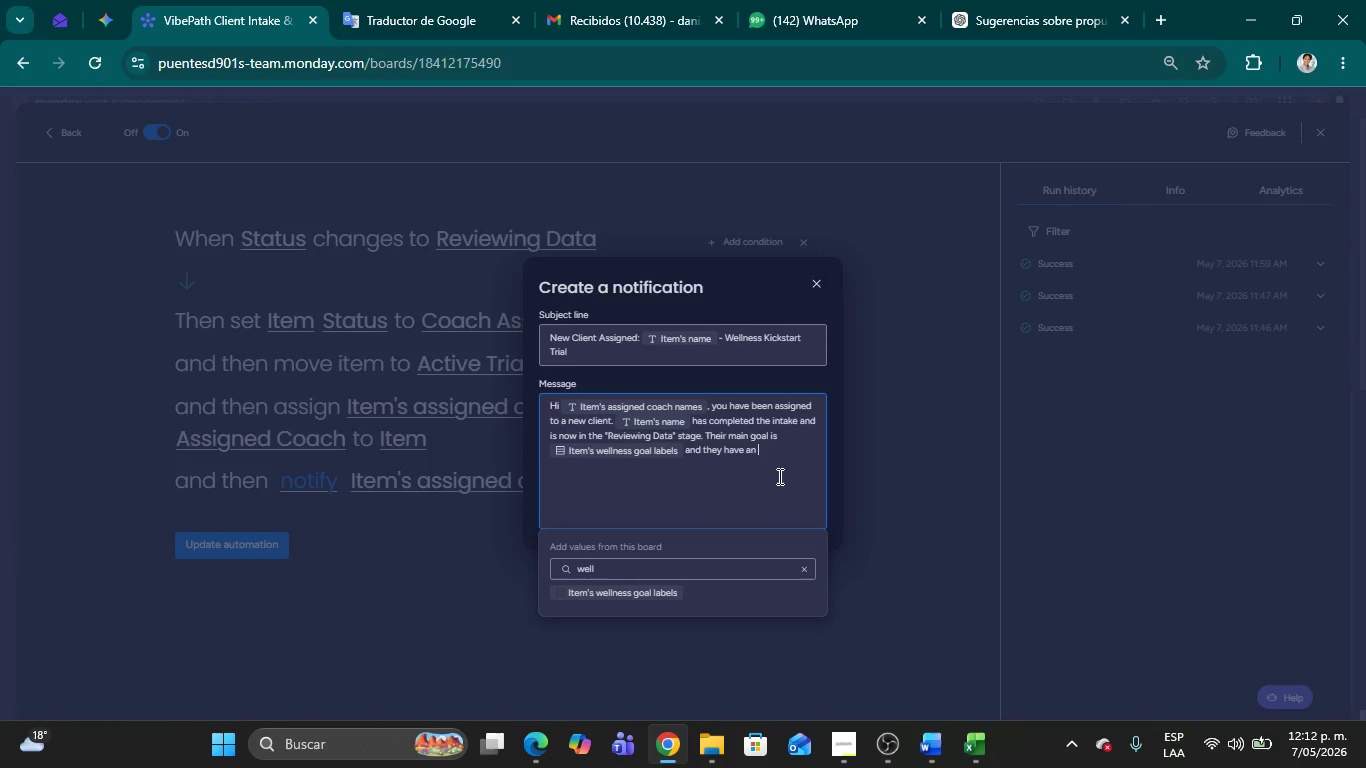 
type(initial)
 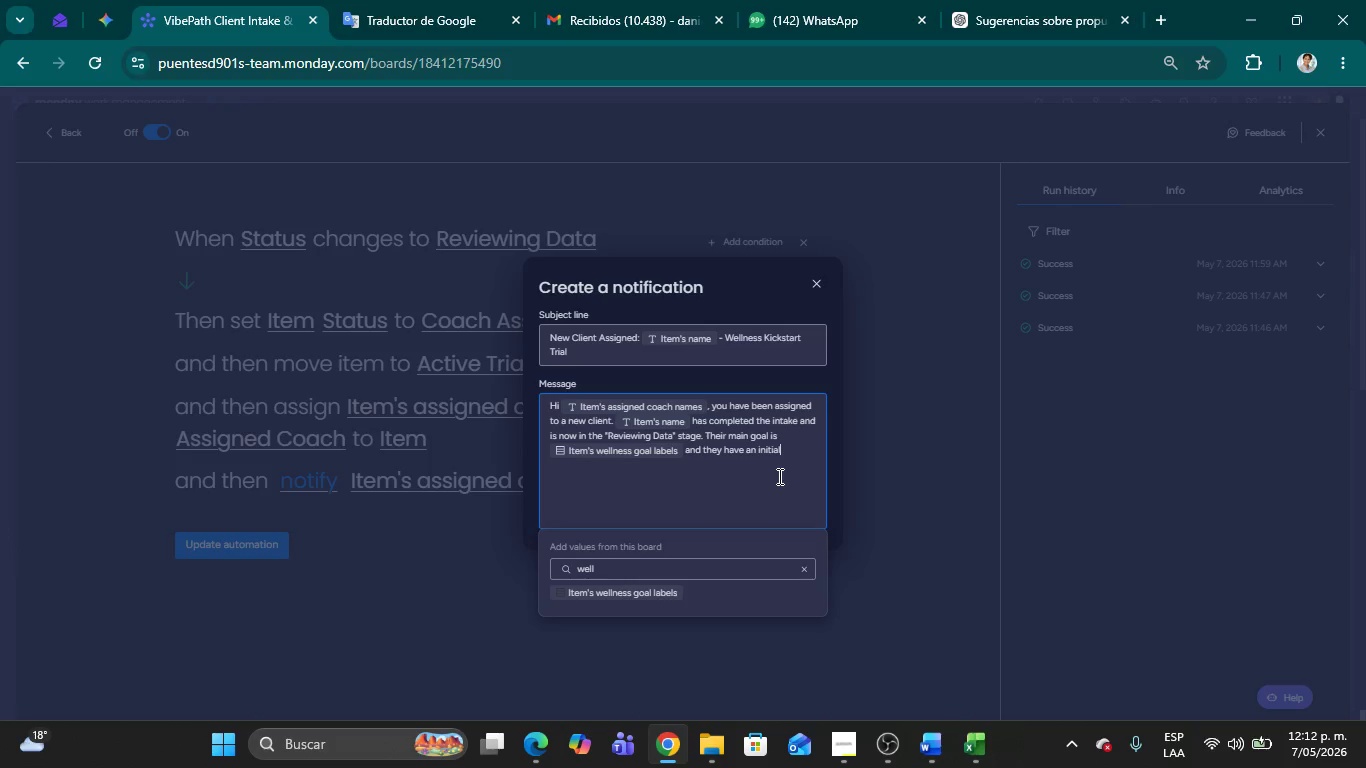 
wait(12.83)
 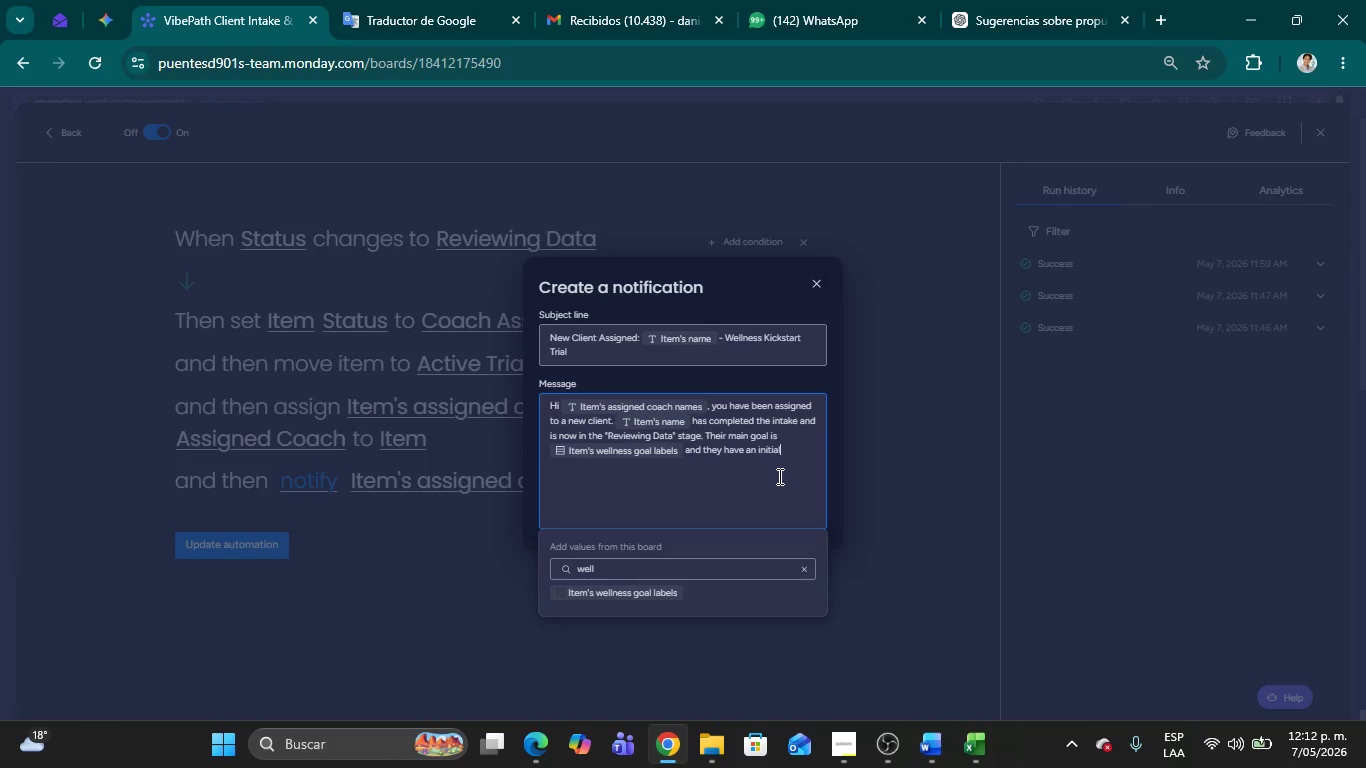 
type( assessment score of )
 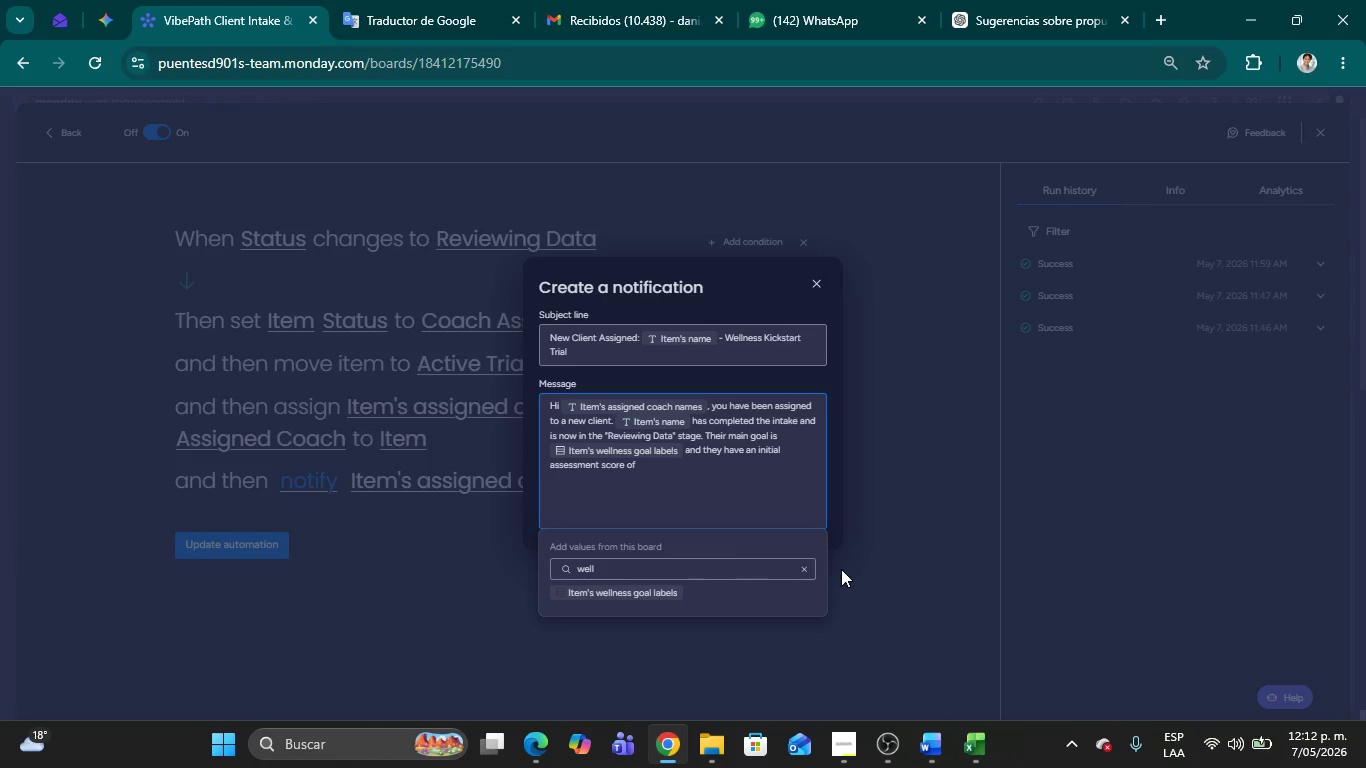 
left_click([806, 569])
 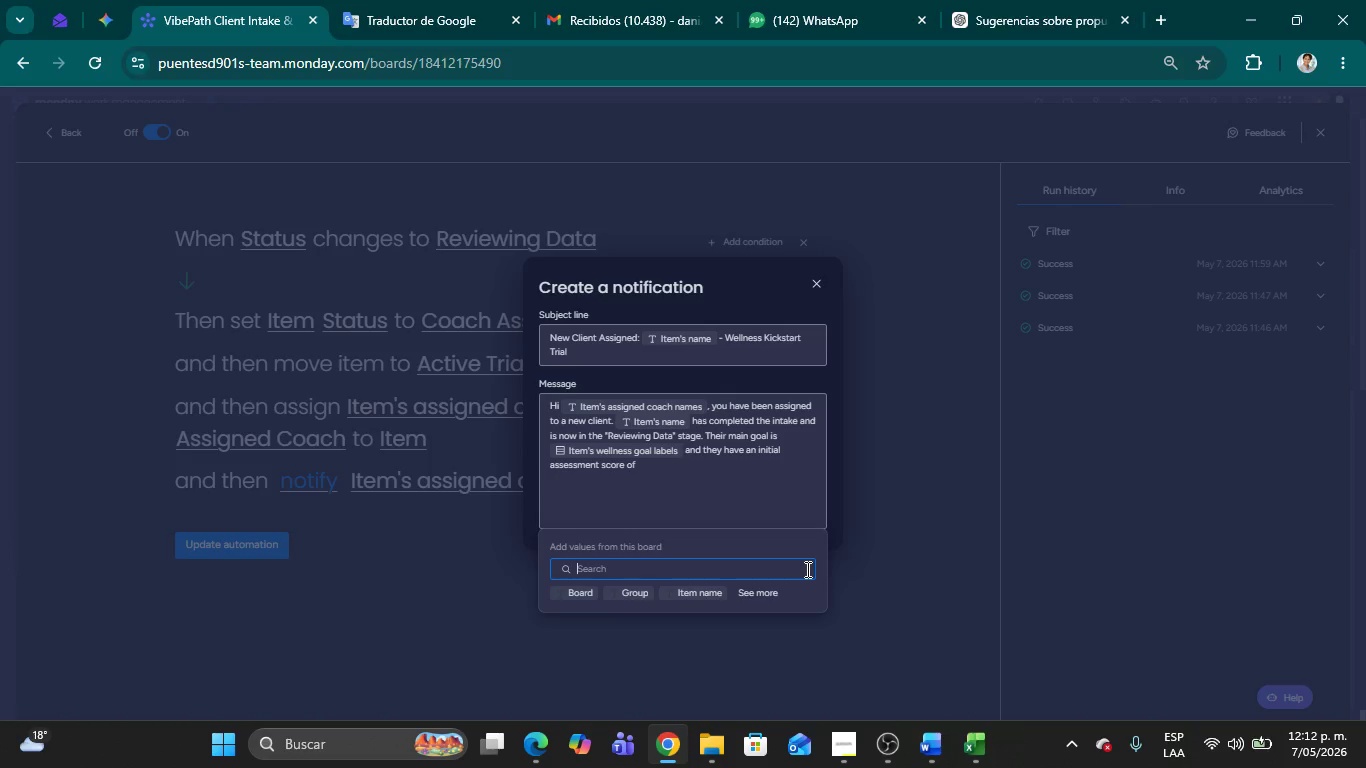 
type(ass)
 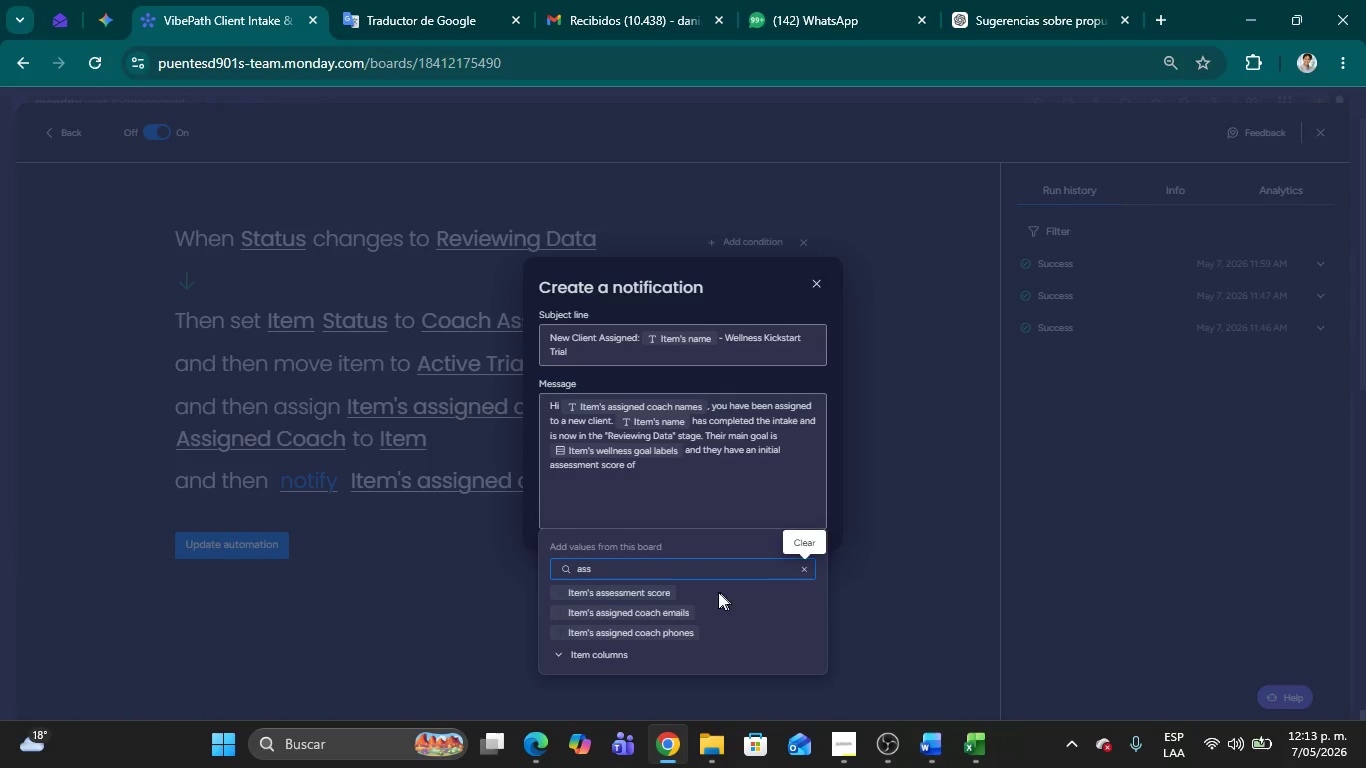 
left_click([664, 594])
 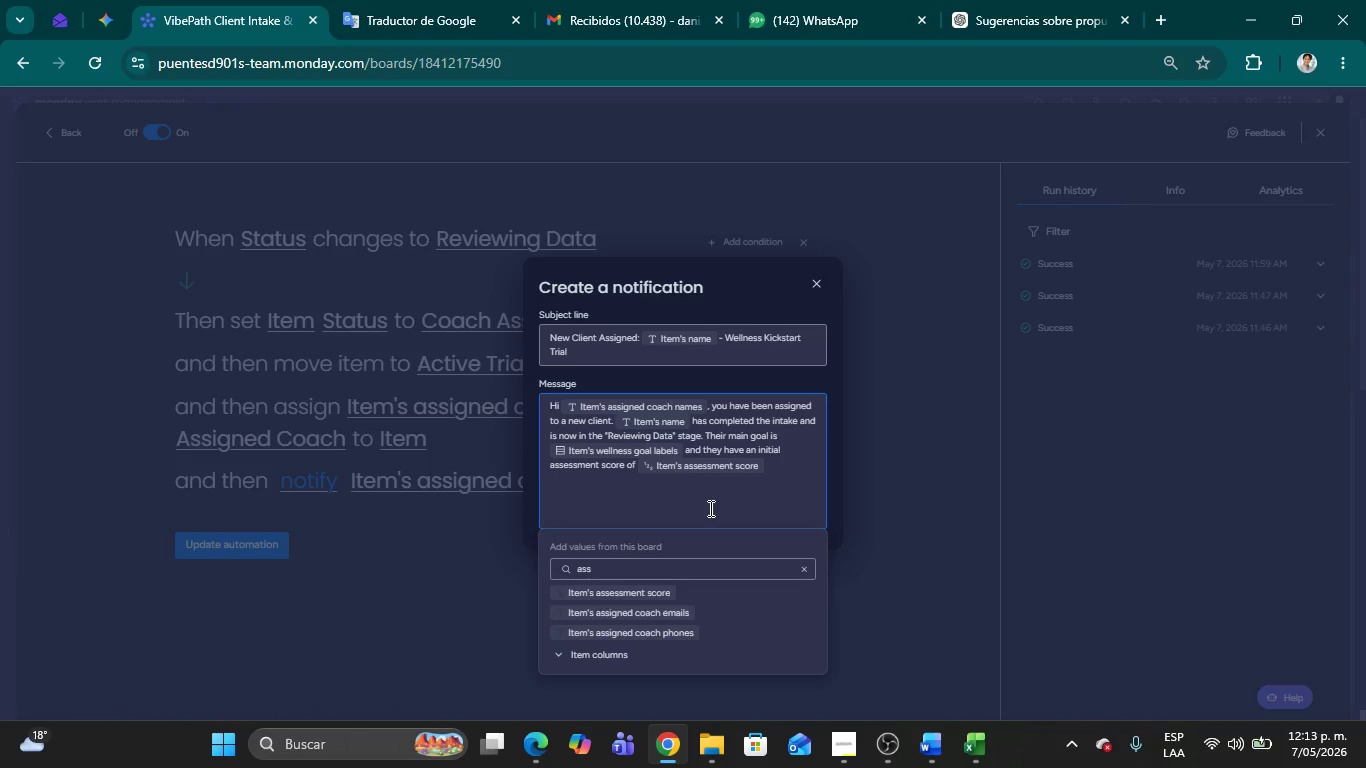 
type(. Ples)
key(Backspace)
type(ase initiate the 14-day trial for their start date on )
 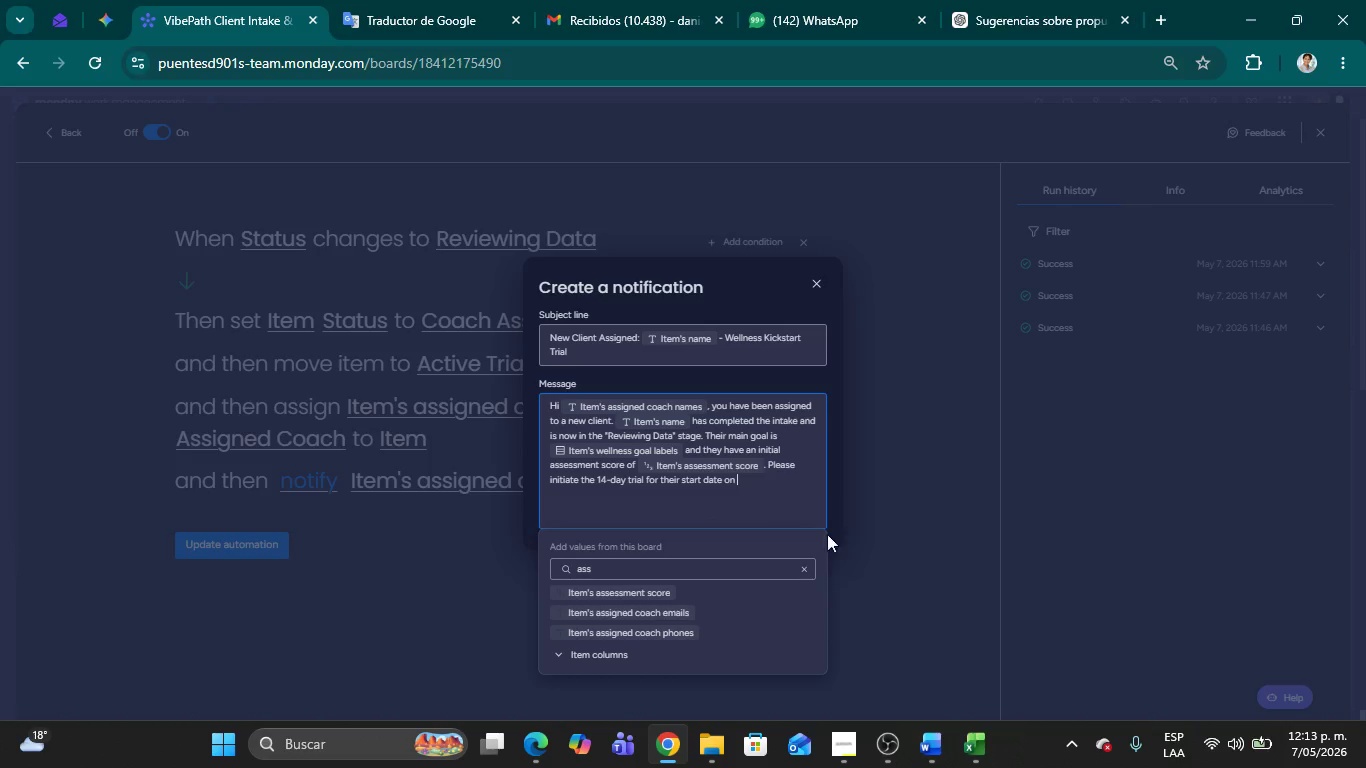 
left_click([804, 570])
 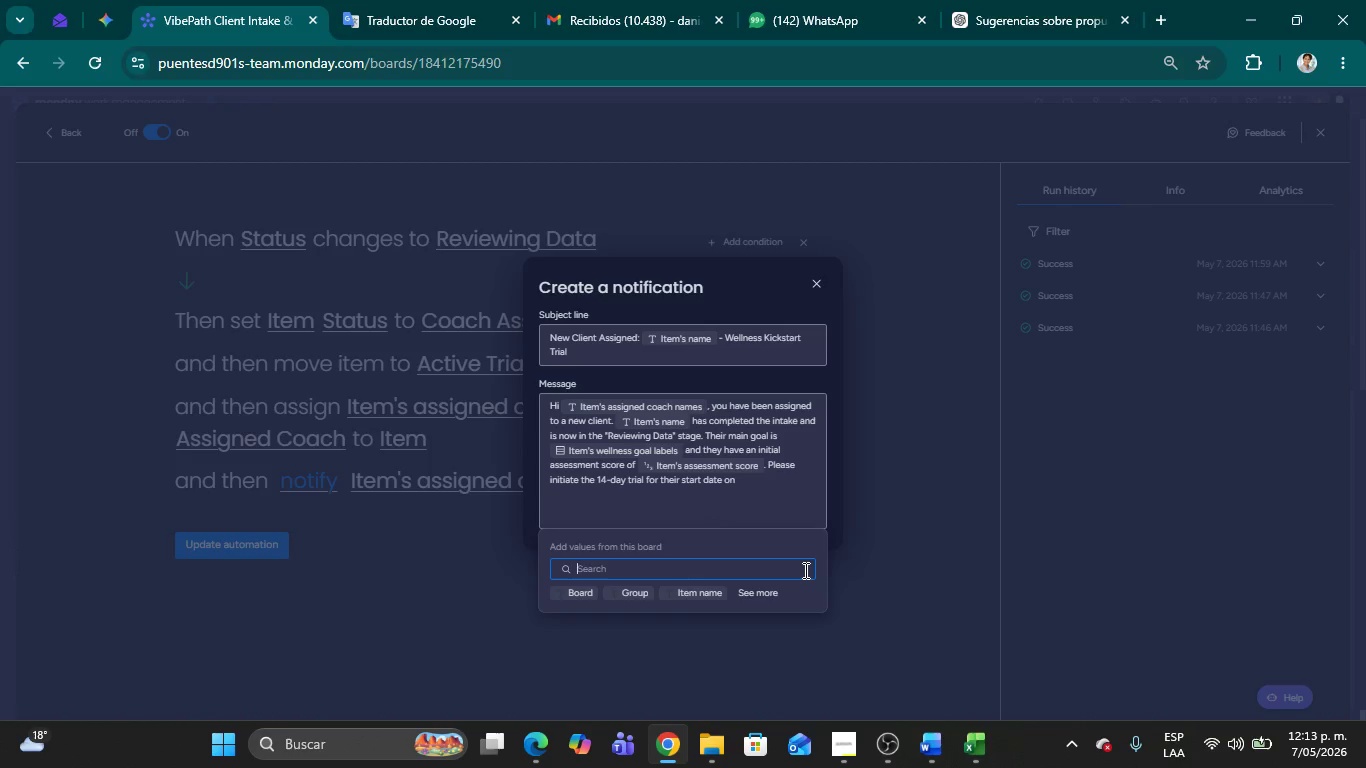 
type(tria)
 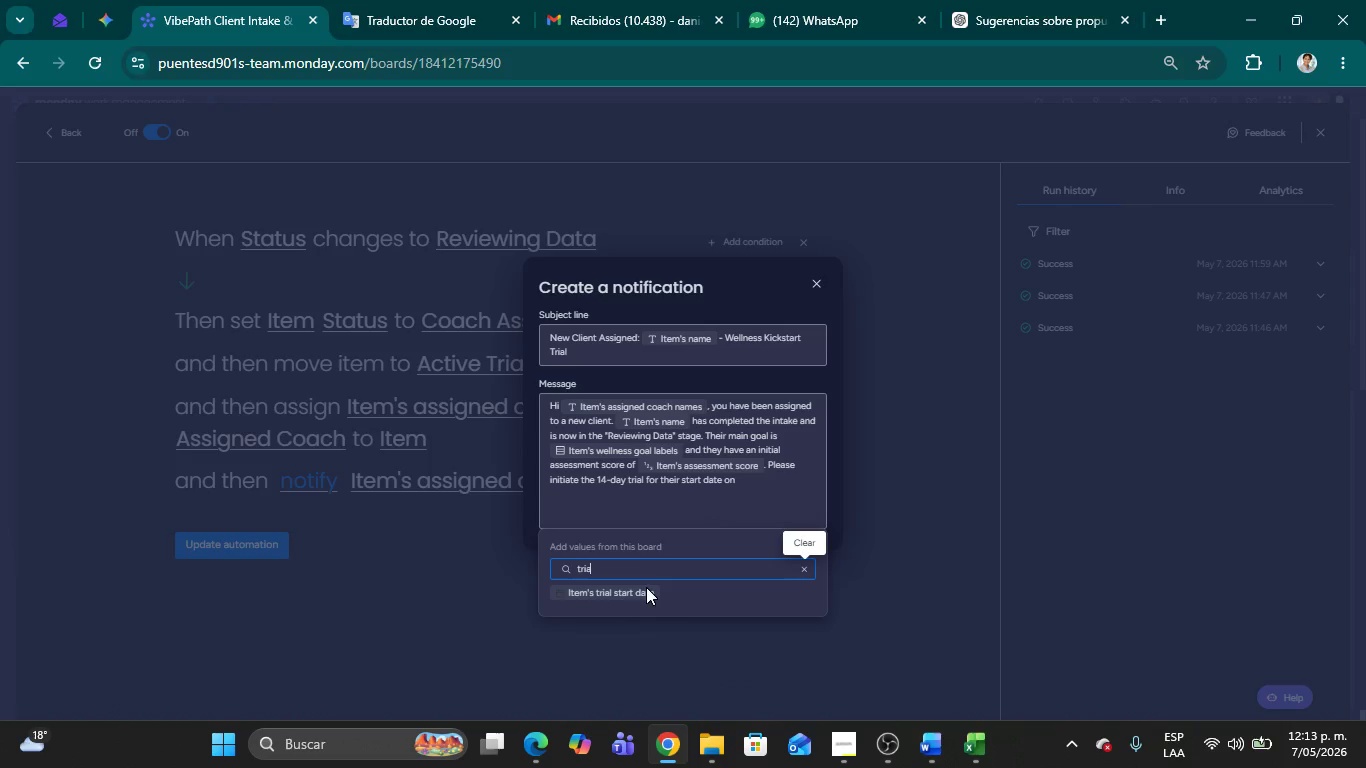 
left_click([629, 589])
 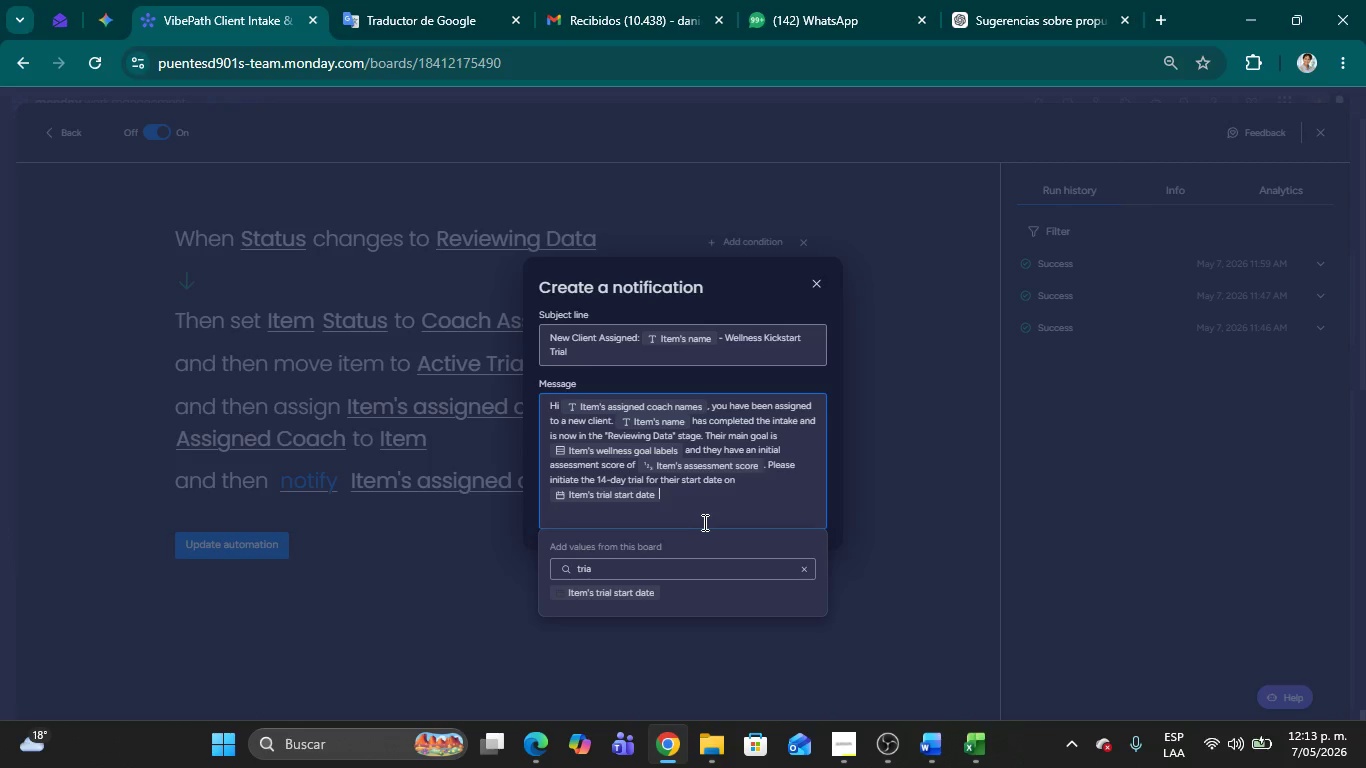 
type(. Ready)
 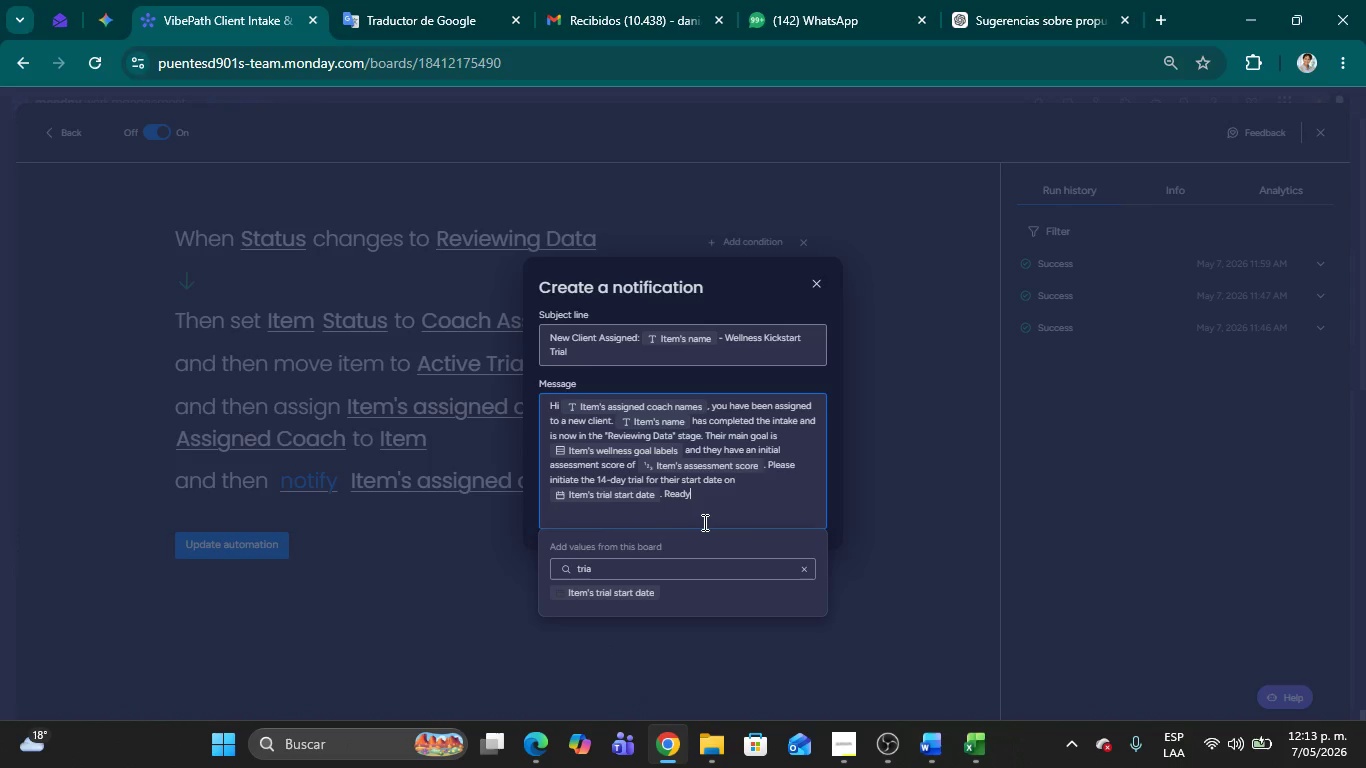 
wait(8.28)
 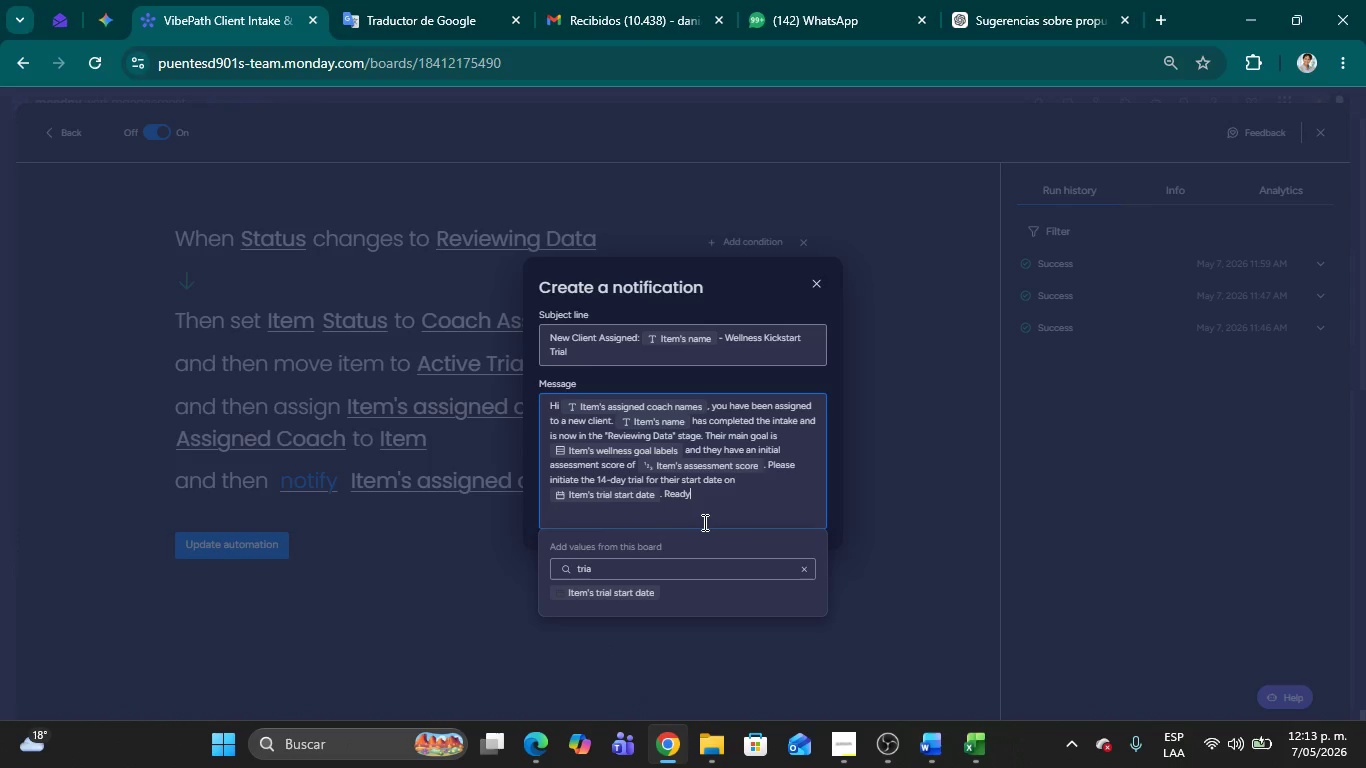 
key(Space)
 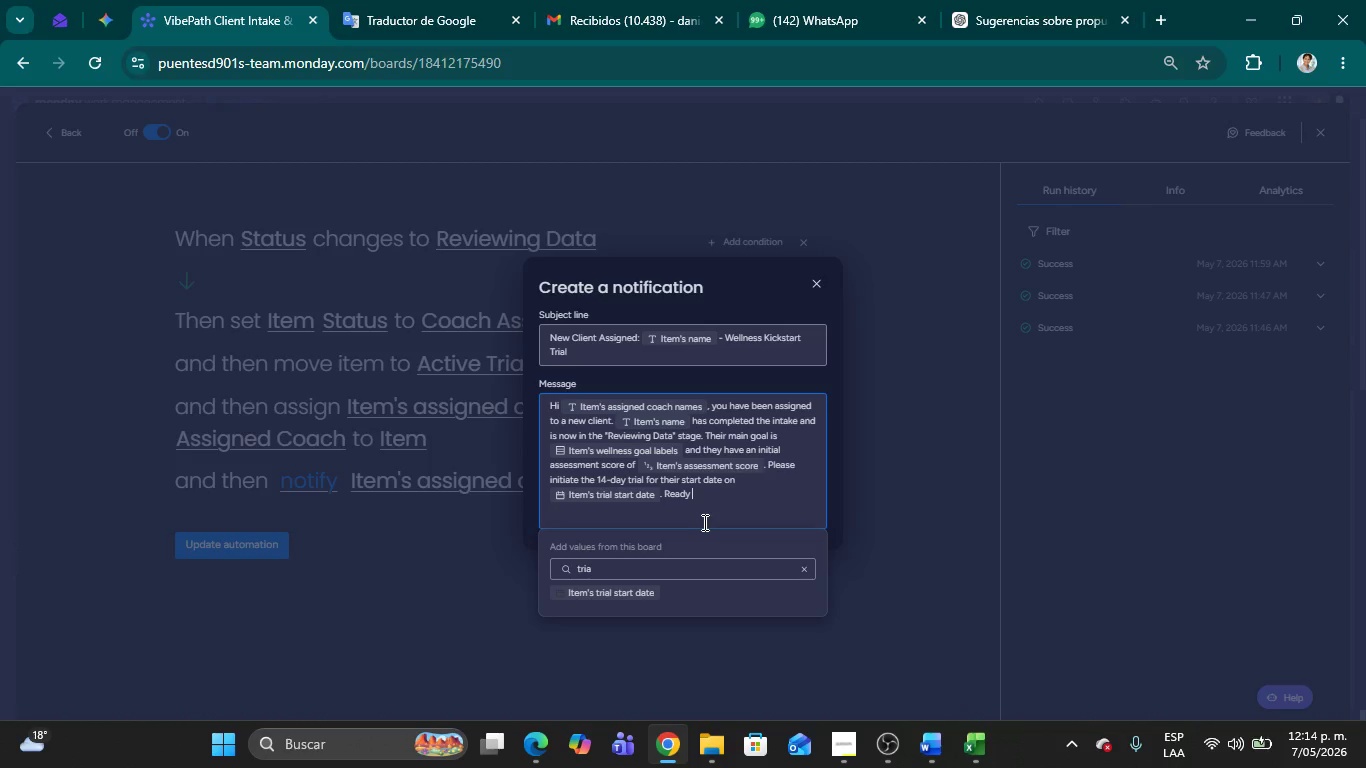 
type(to start!)
 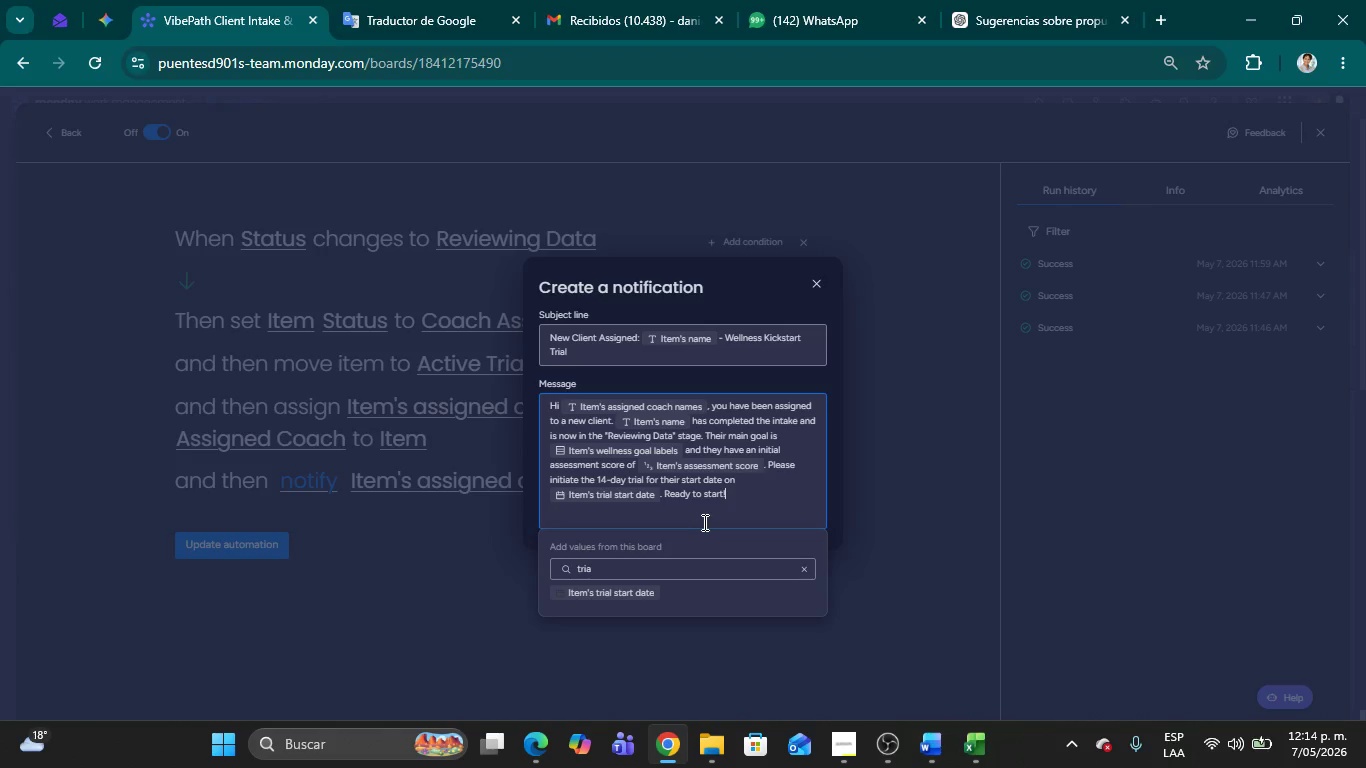 
left_click([424, 586])
 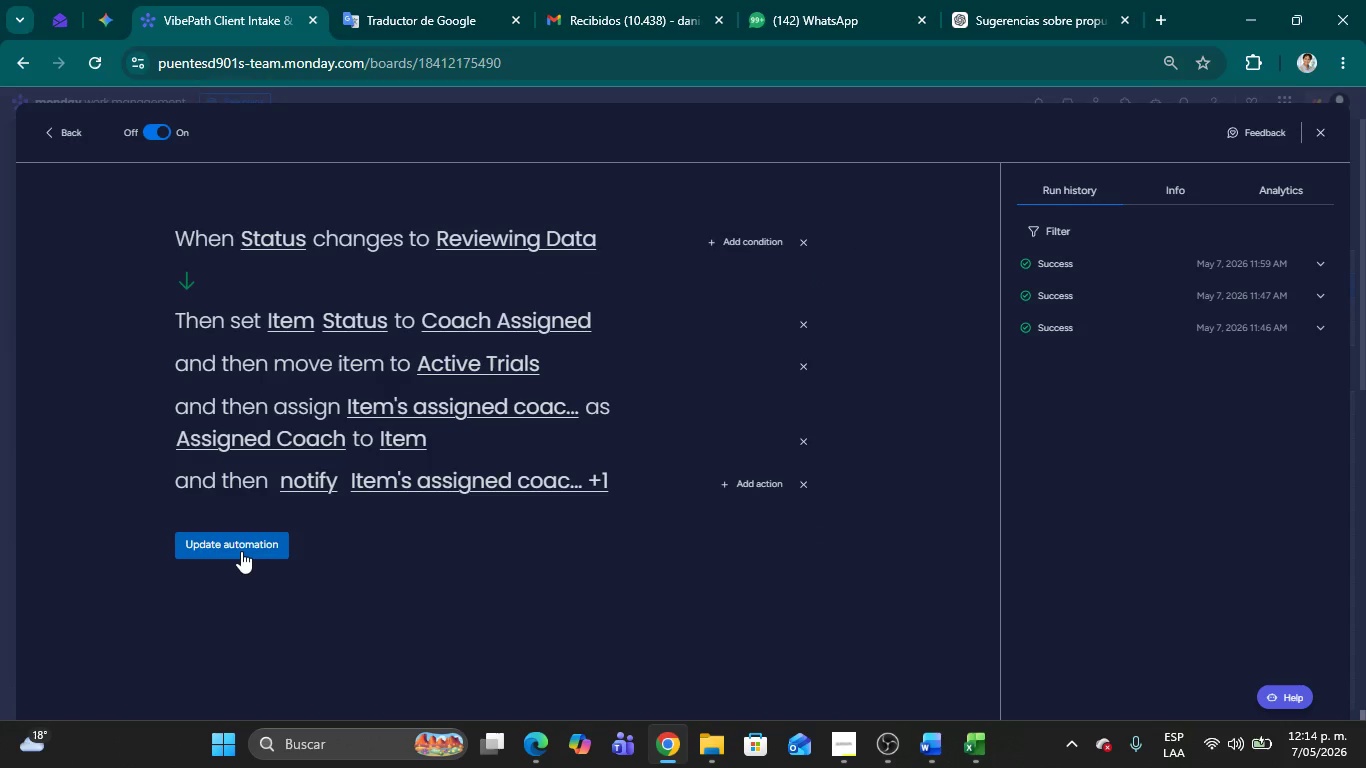 
left_click([244, 547])
 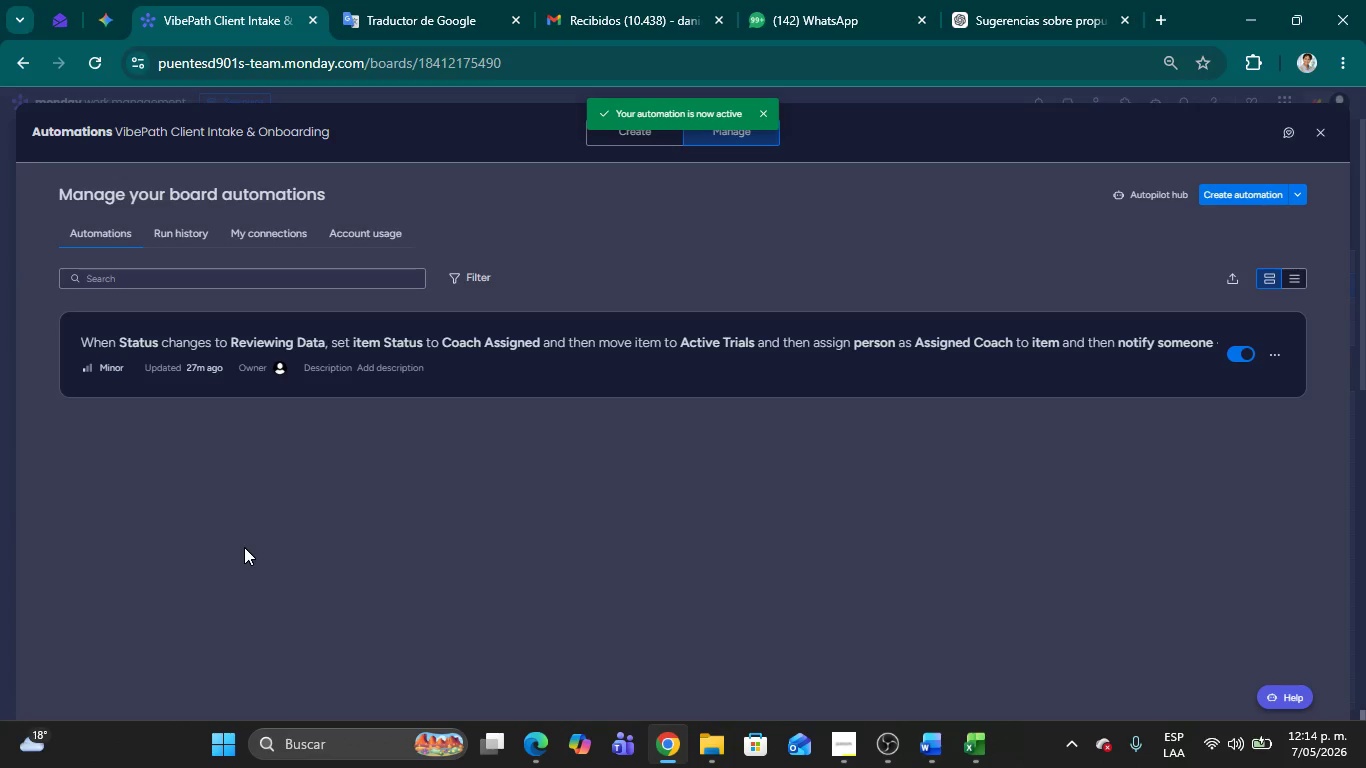 
wait(11.67)
 